 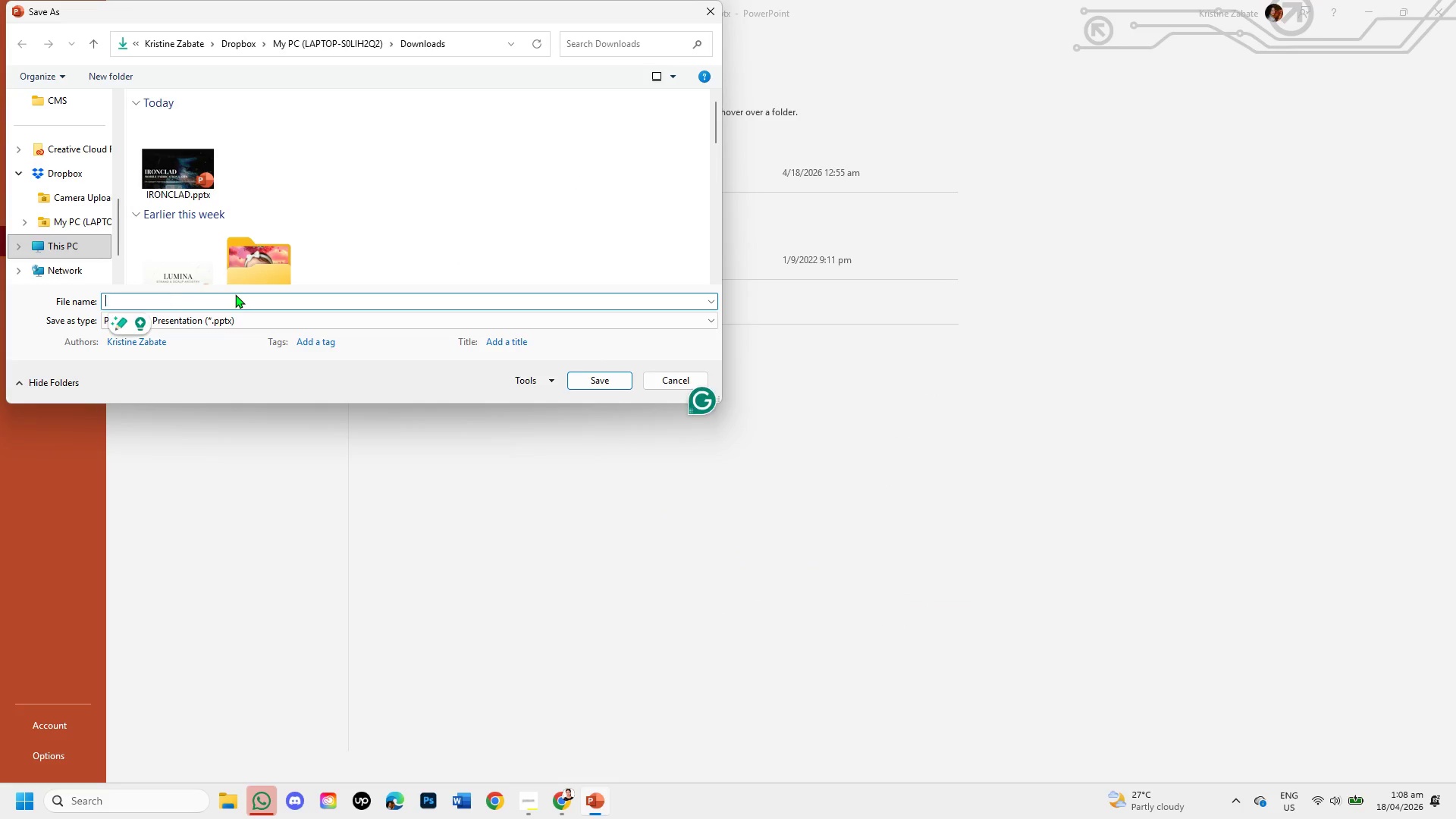 
key(Control+V)
 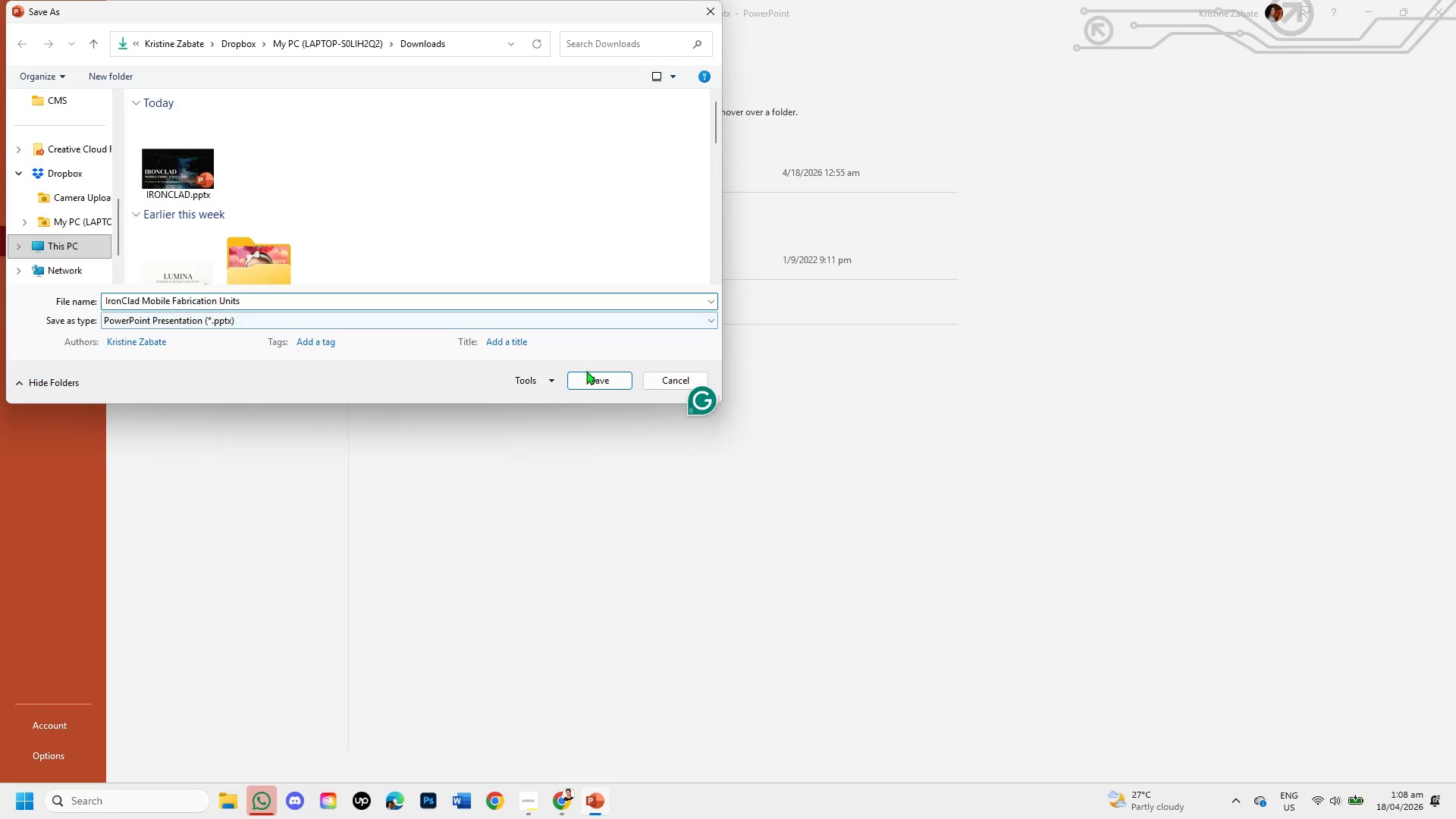 
left_click([608, 380])
 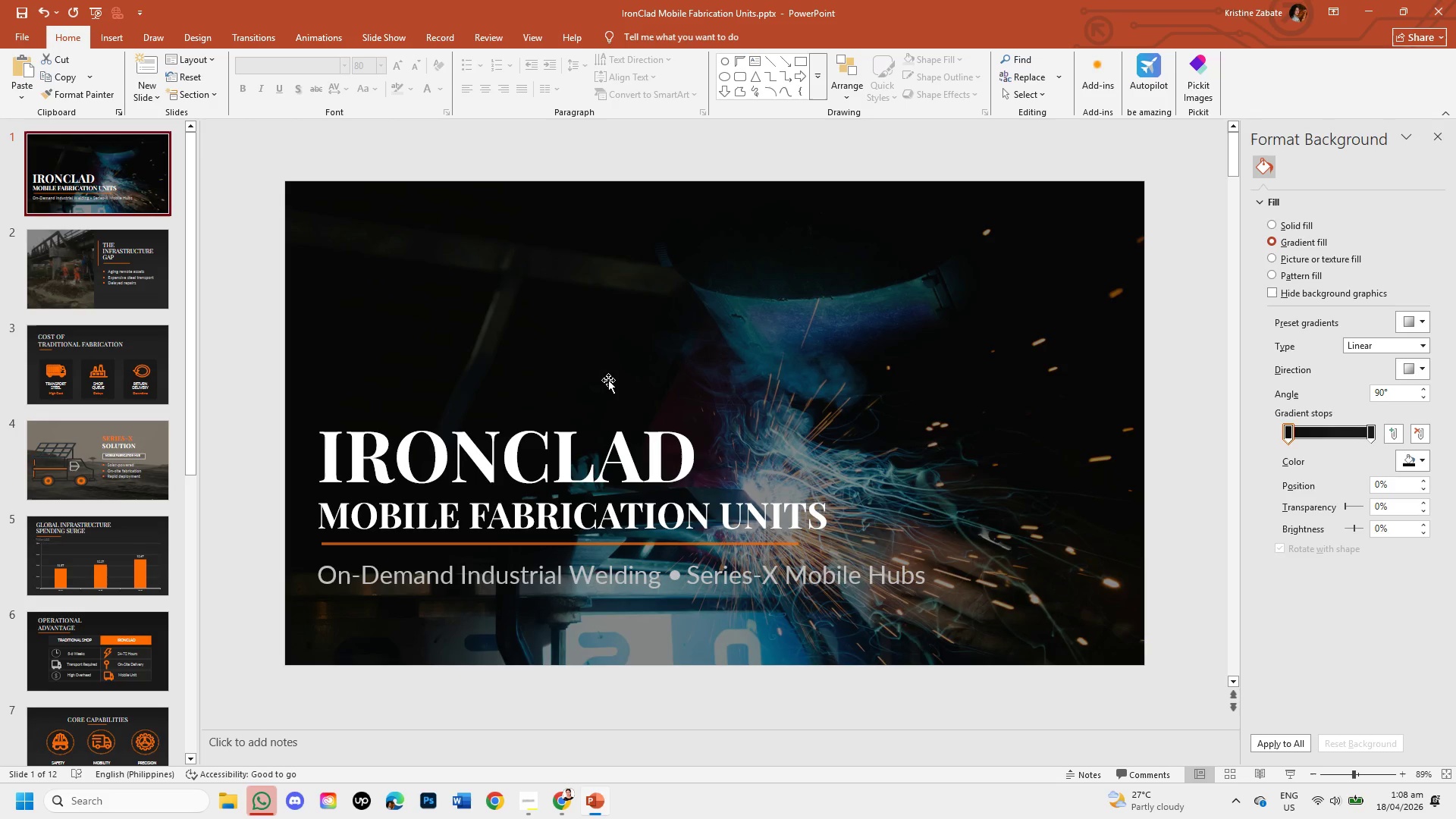 
left_click([15, 35])
 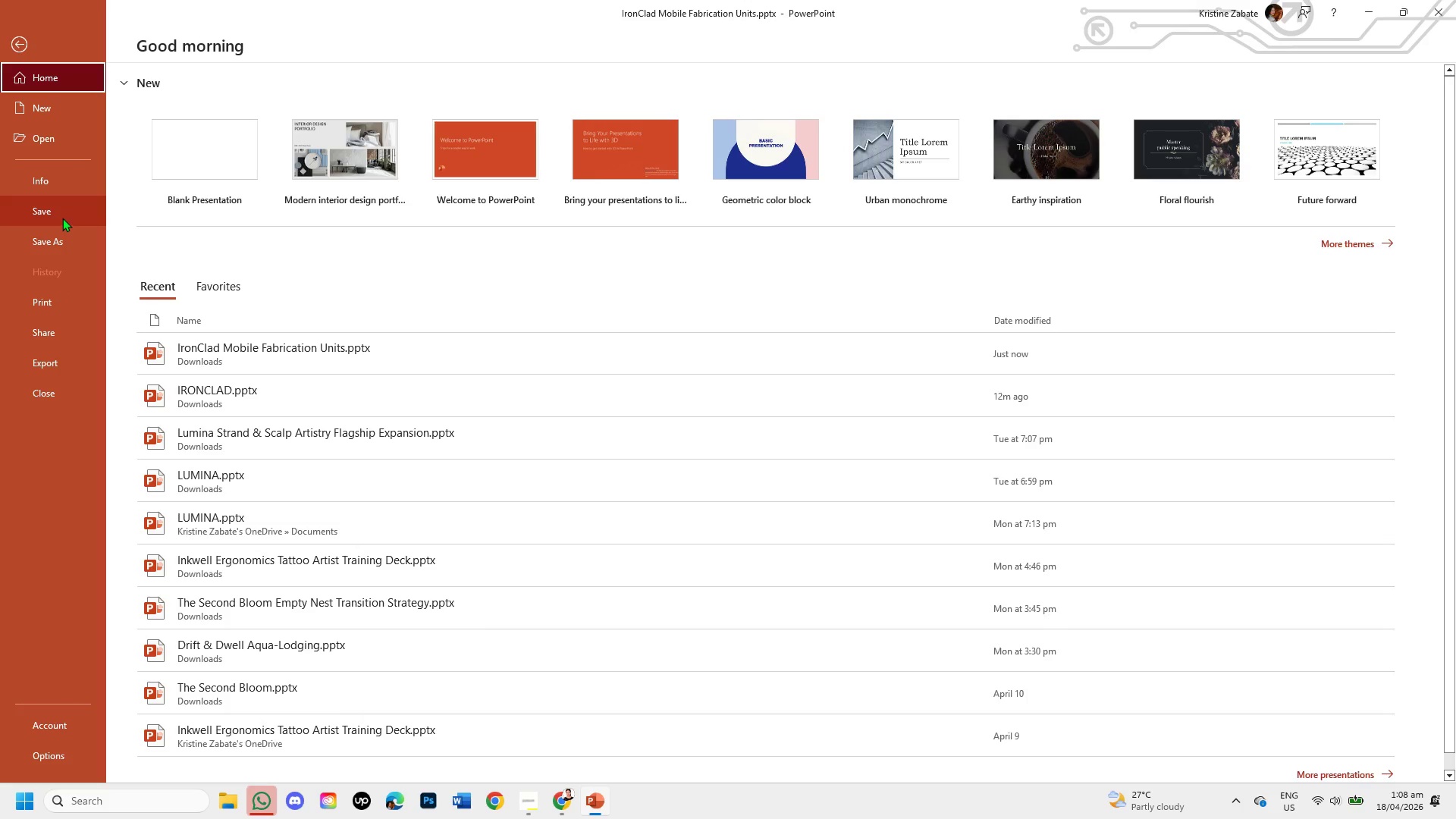 
left_click([67, 235])
 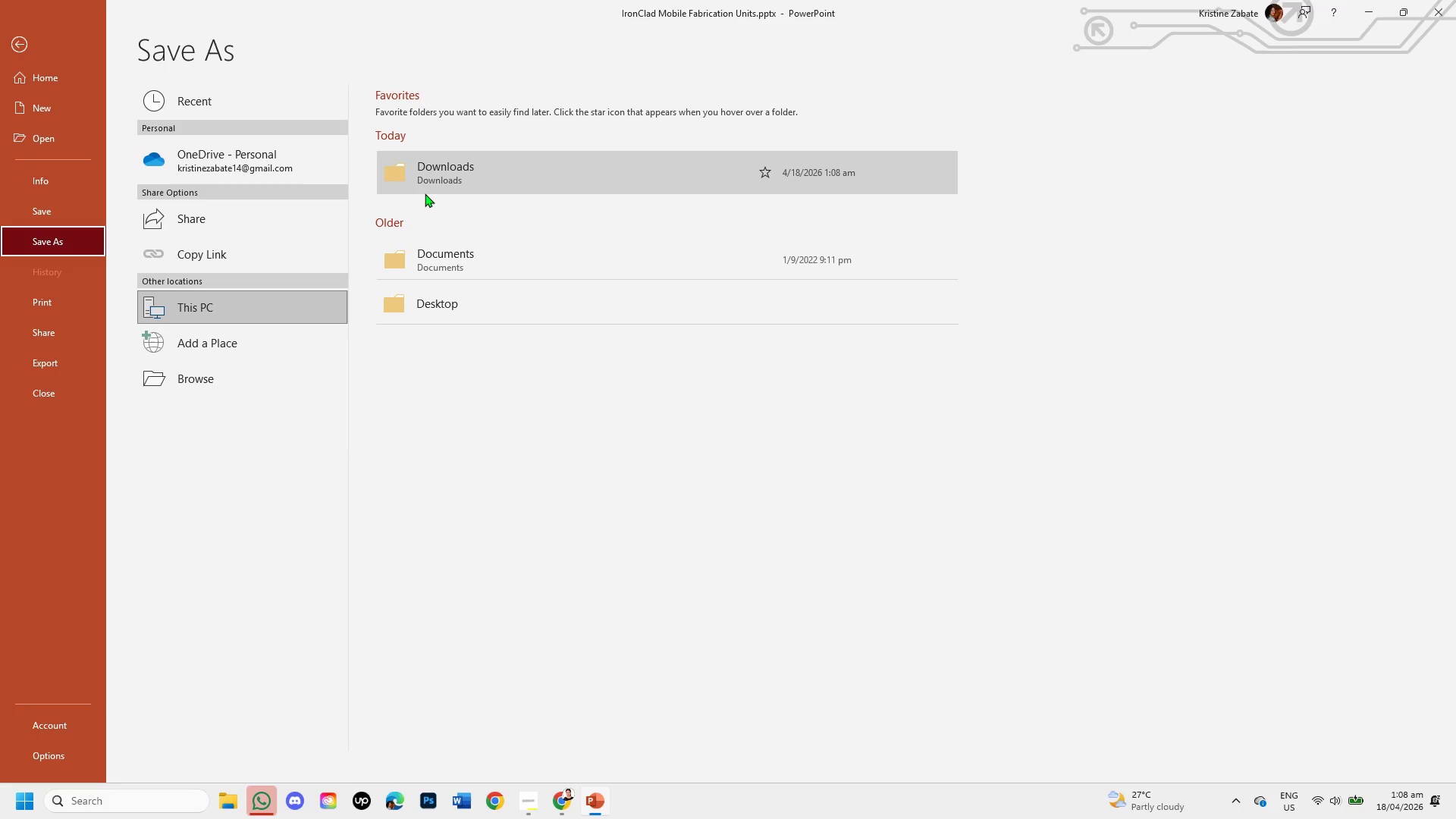 
left_click([447, 174])
 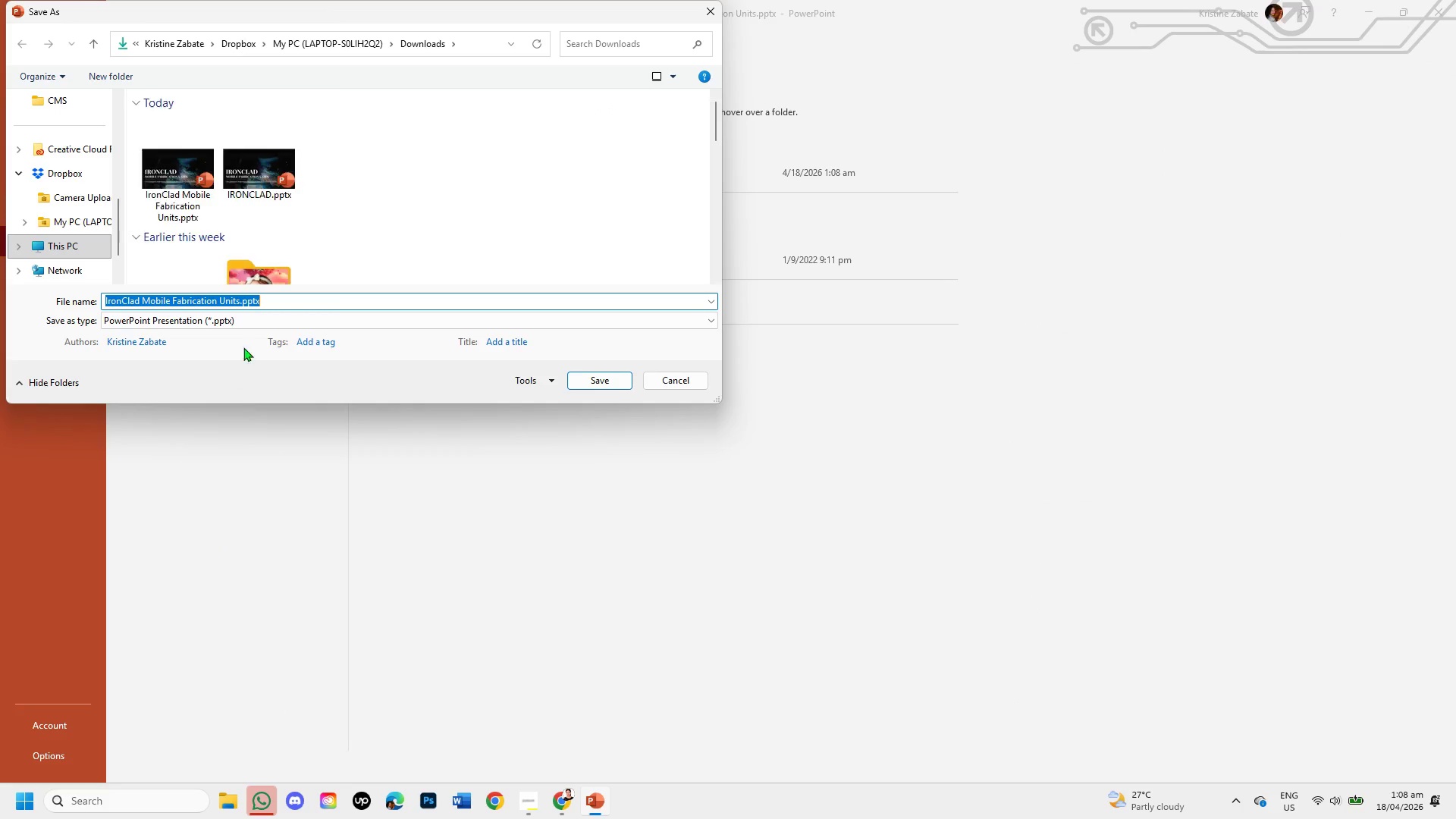 
left_click([250, 314])
 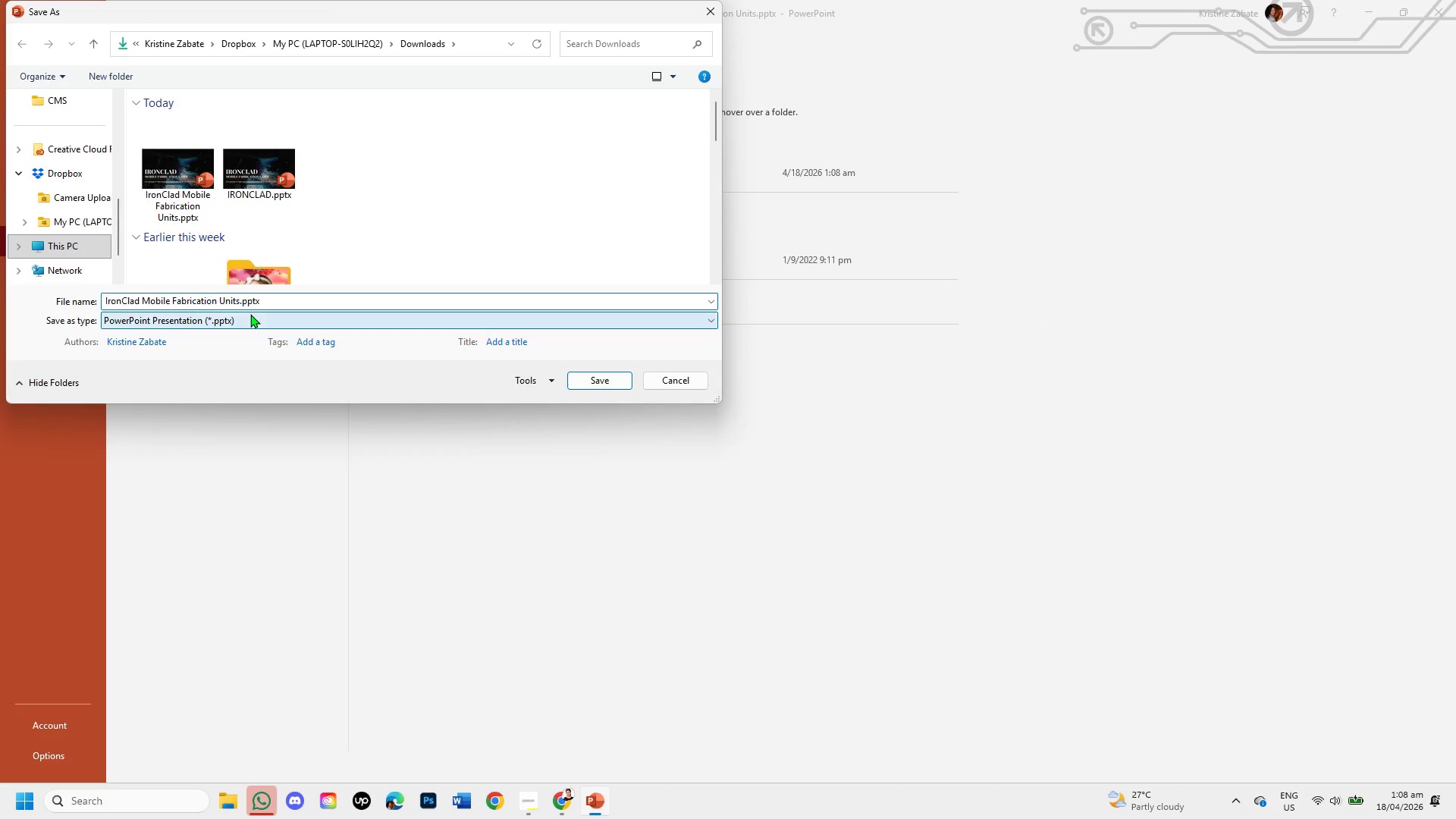 
mouse_move([193, 373])
 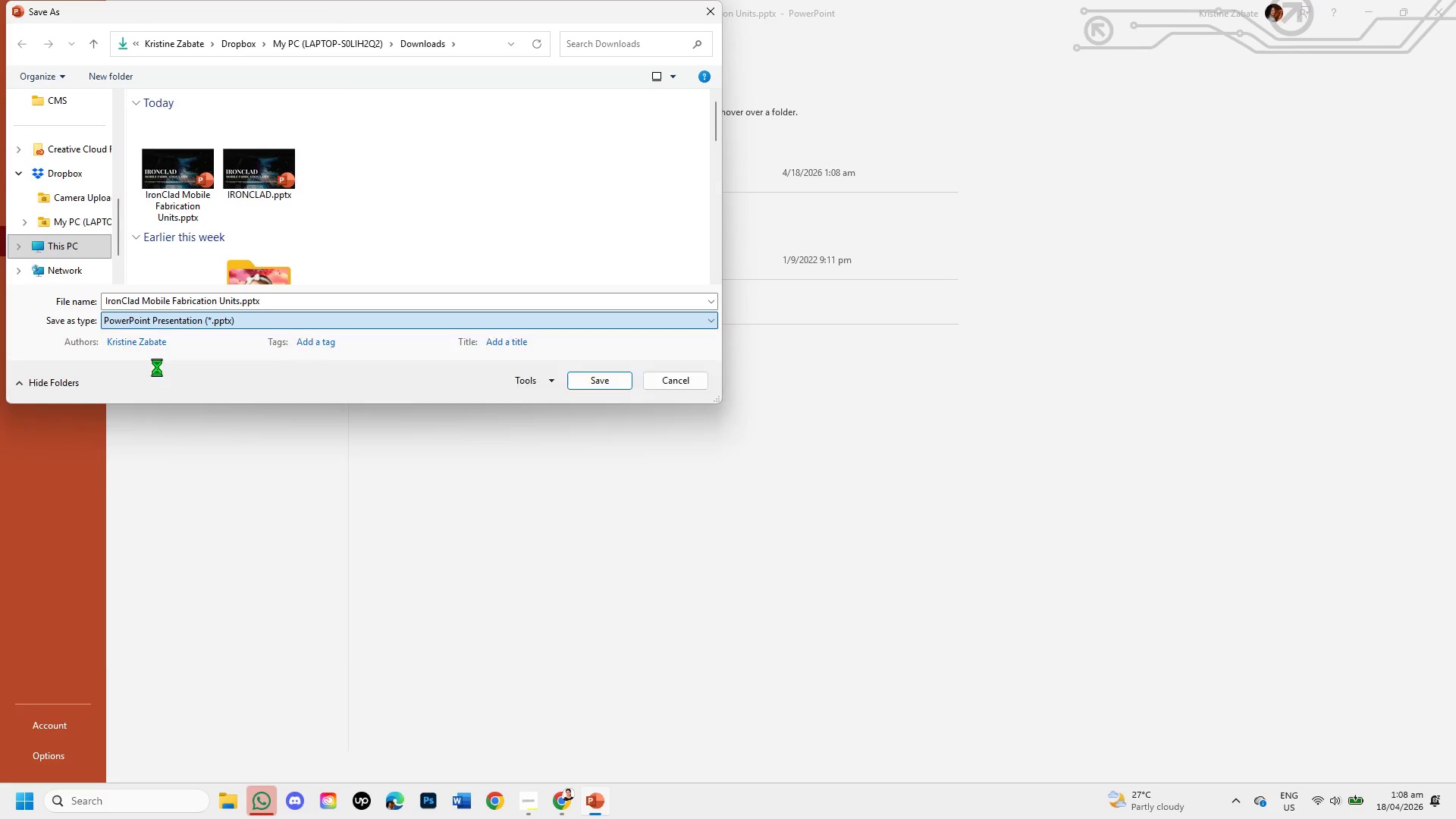 
left_click([157, 367])
 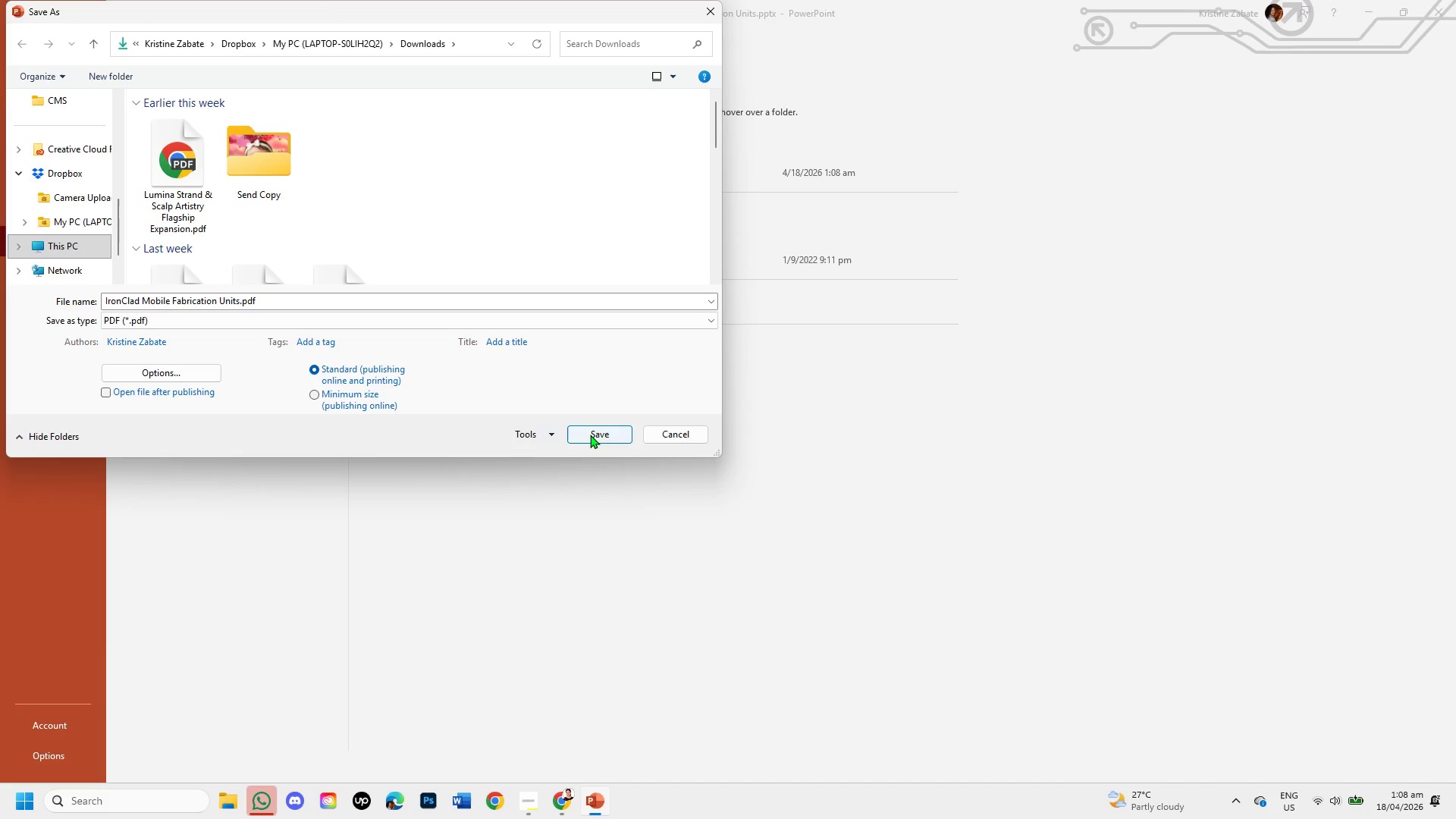 
left_click([590, 435])
 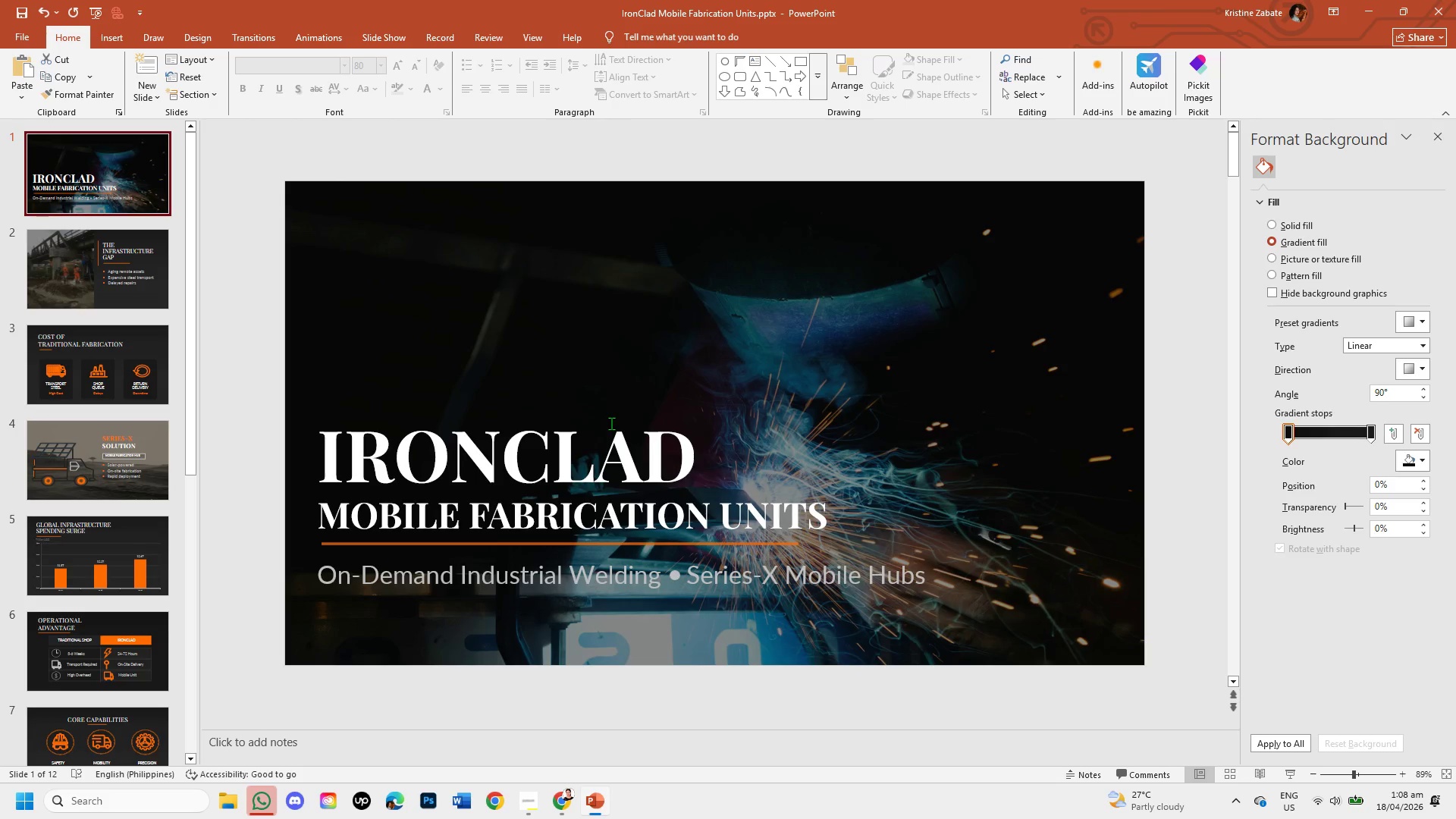 
wait(5.91)
 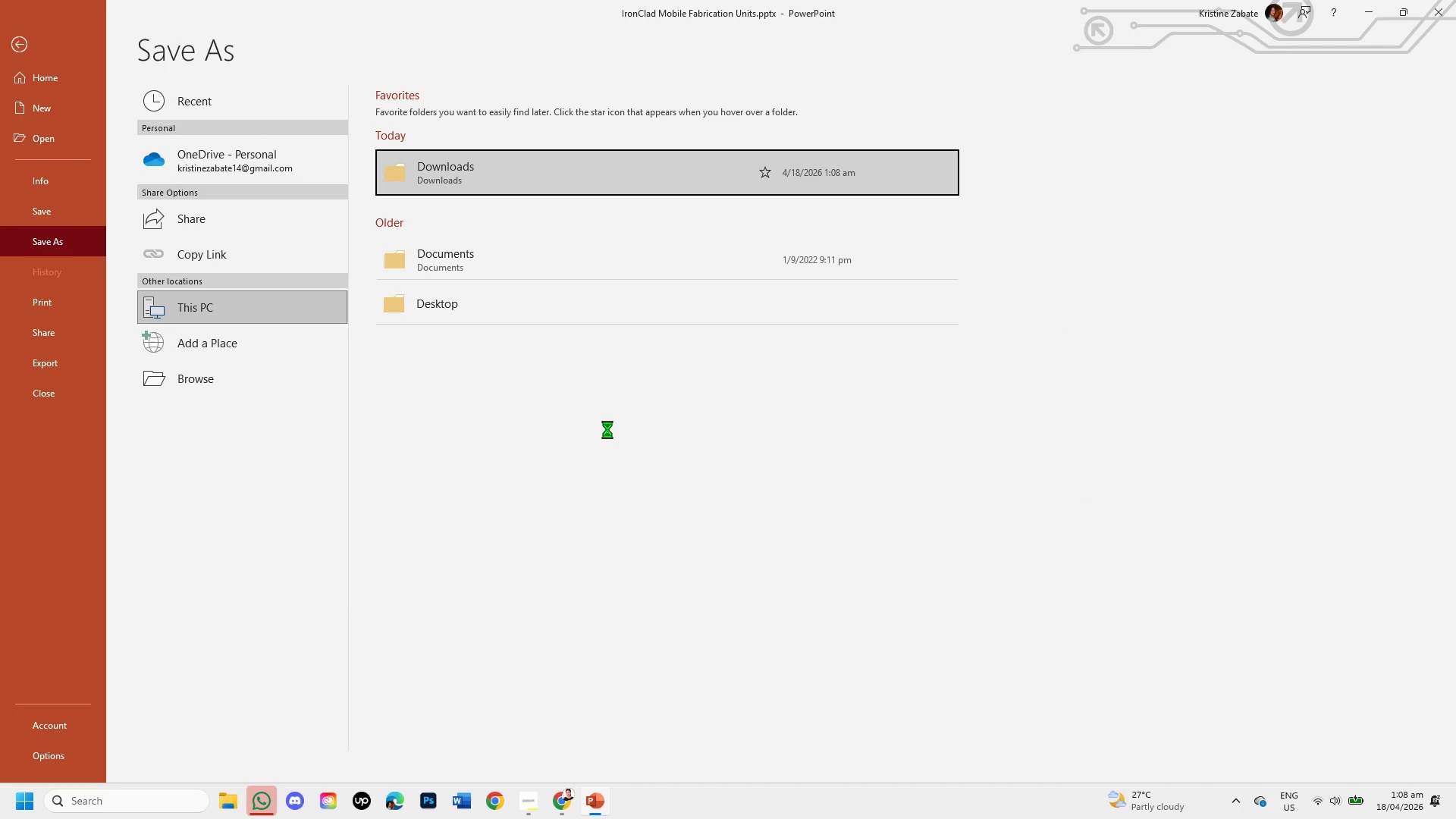 
left_click([231, 802])
 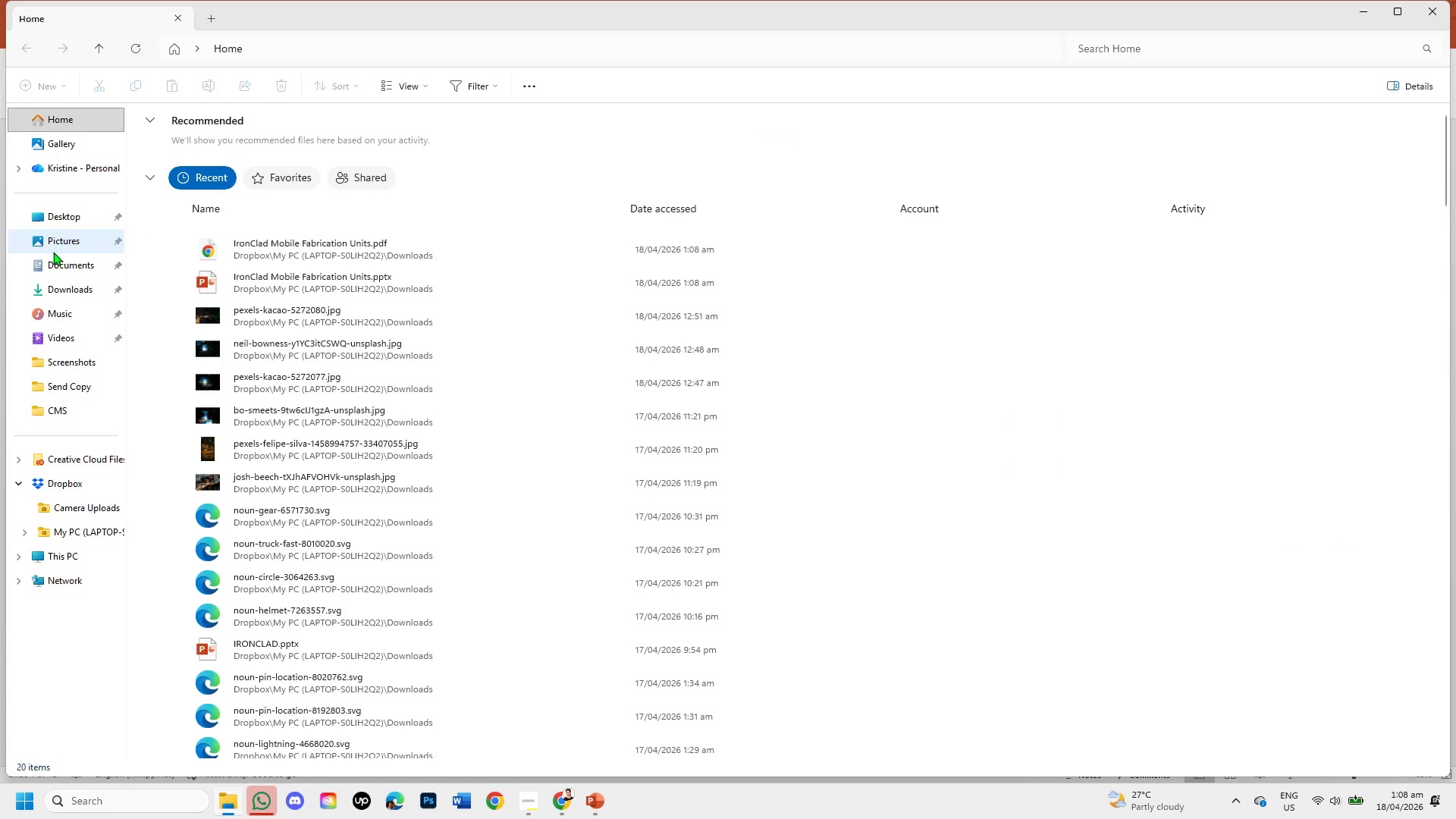 
wait(7.38)
 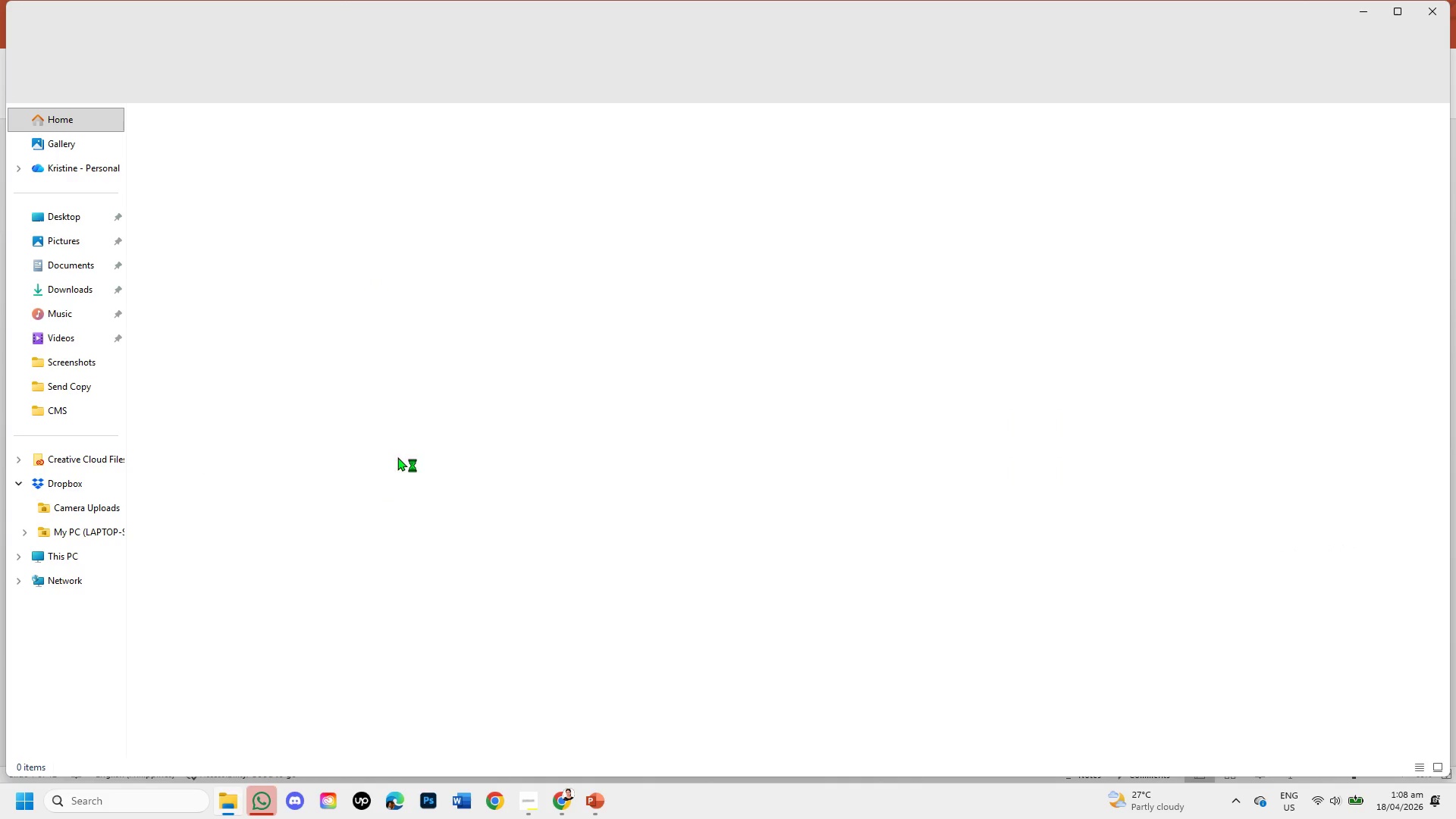 
left_click([80, 289])
 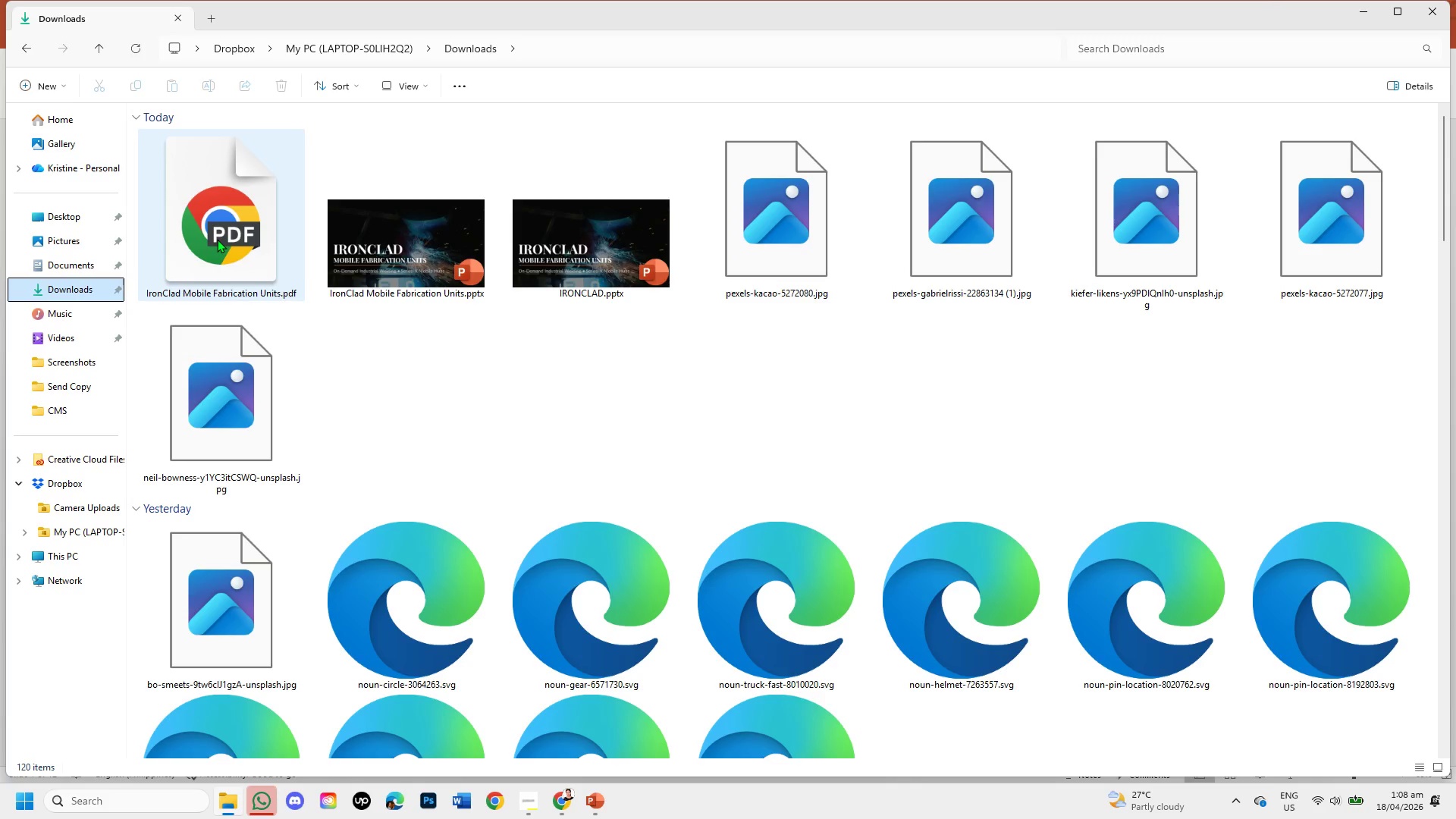 
double_click([217, 239])
 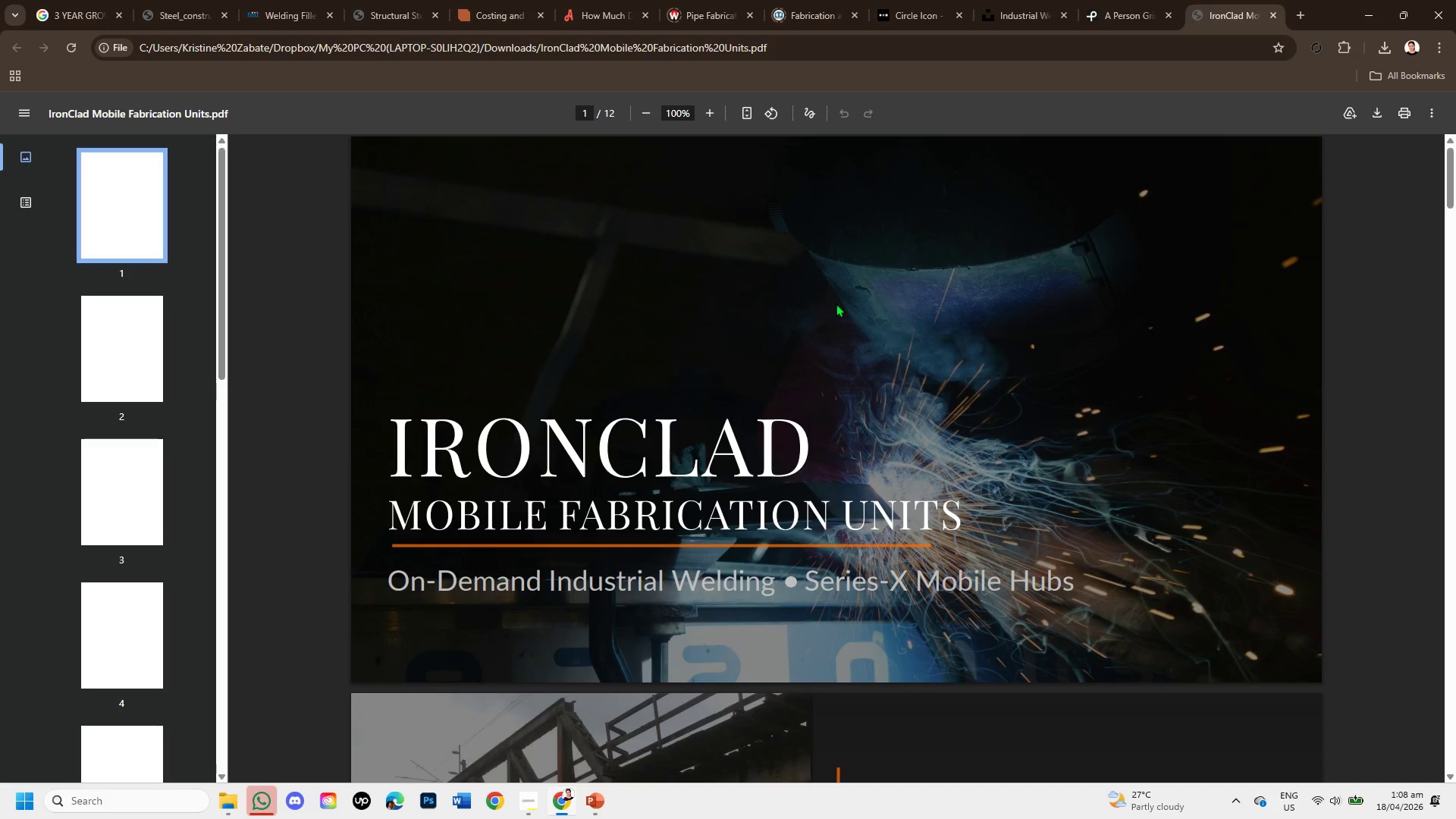 
scroll: coordinate [844, 426], scroll_direction: down, amount: 21.0
 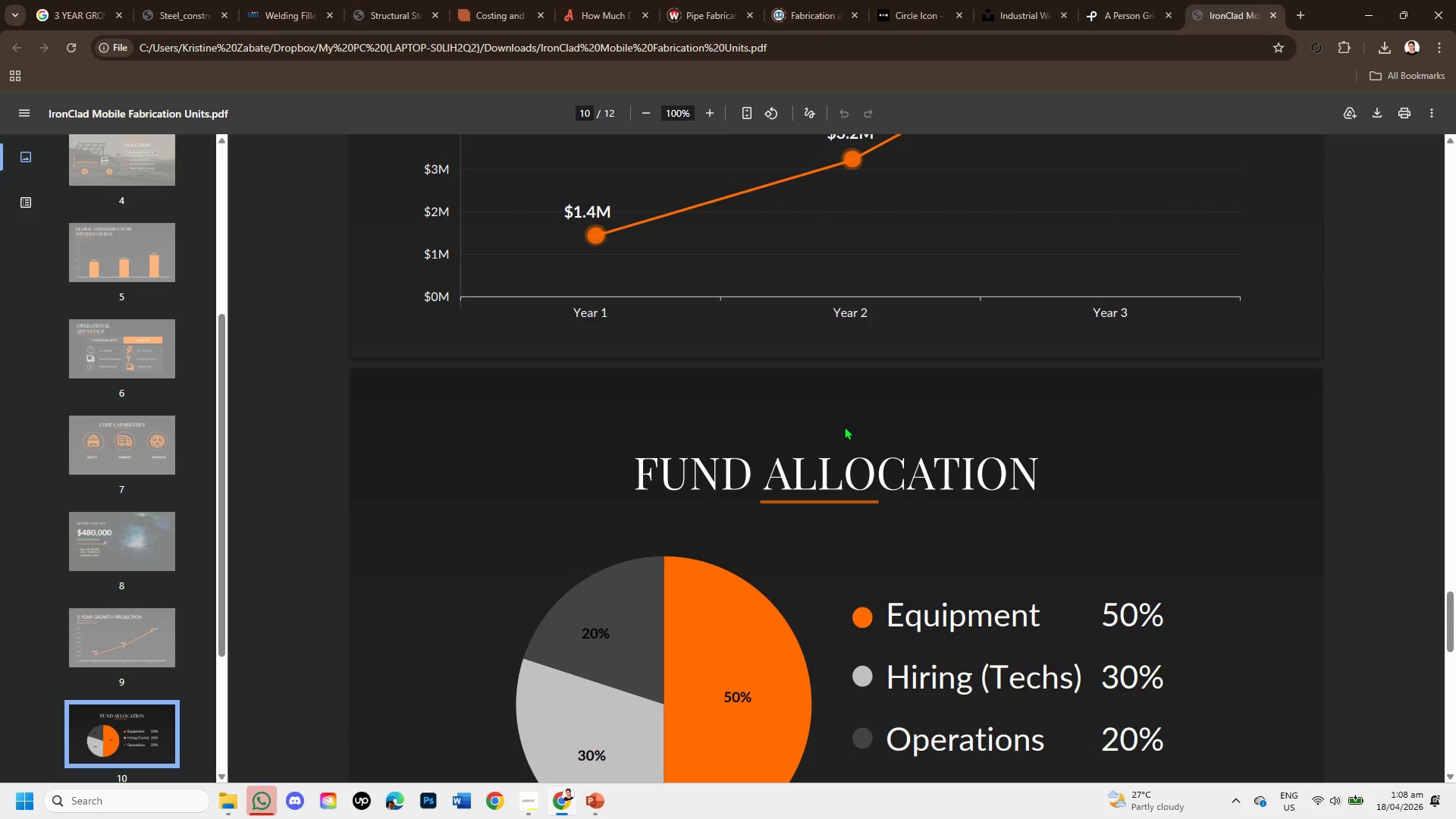 
scroll: coordinate [844, 438], scroll_direction: down, amount: 12.0
 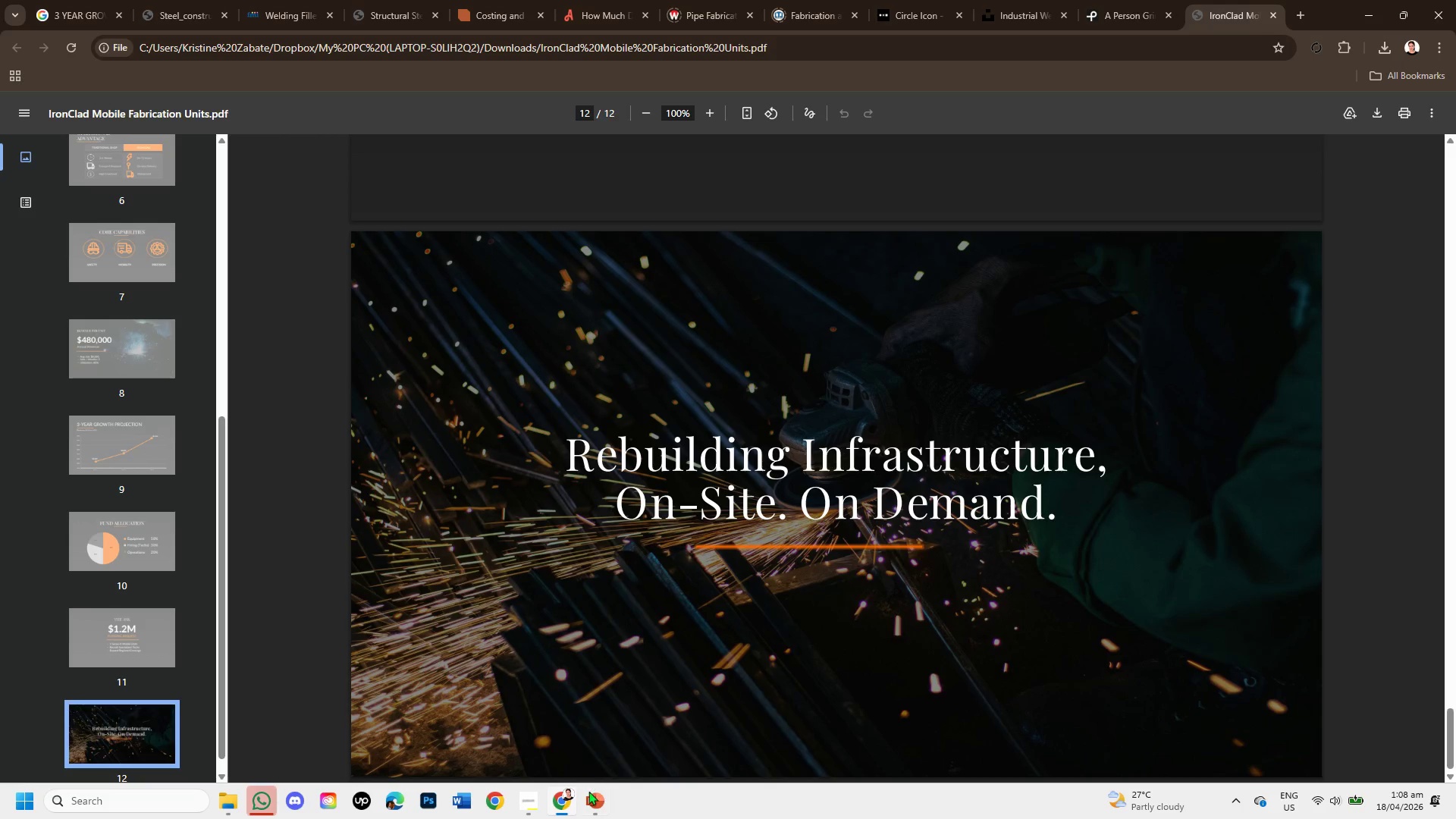 
left_click([590, 797])
 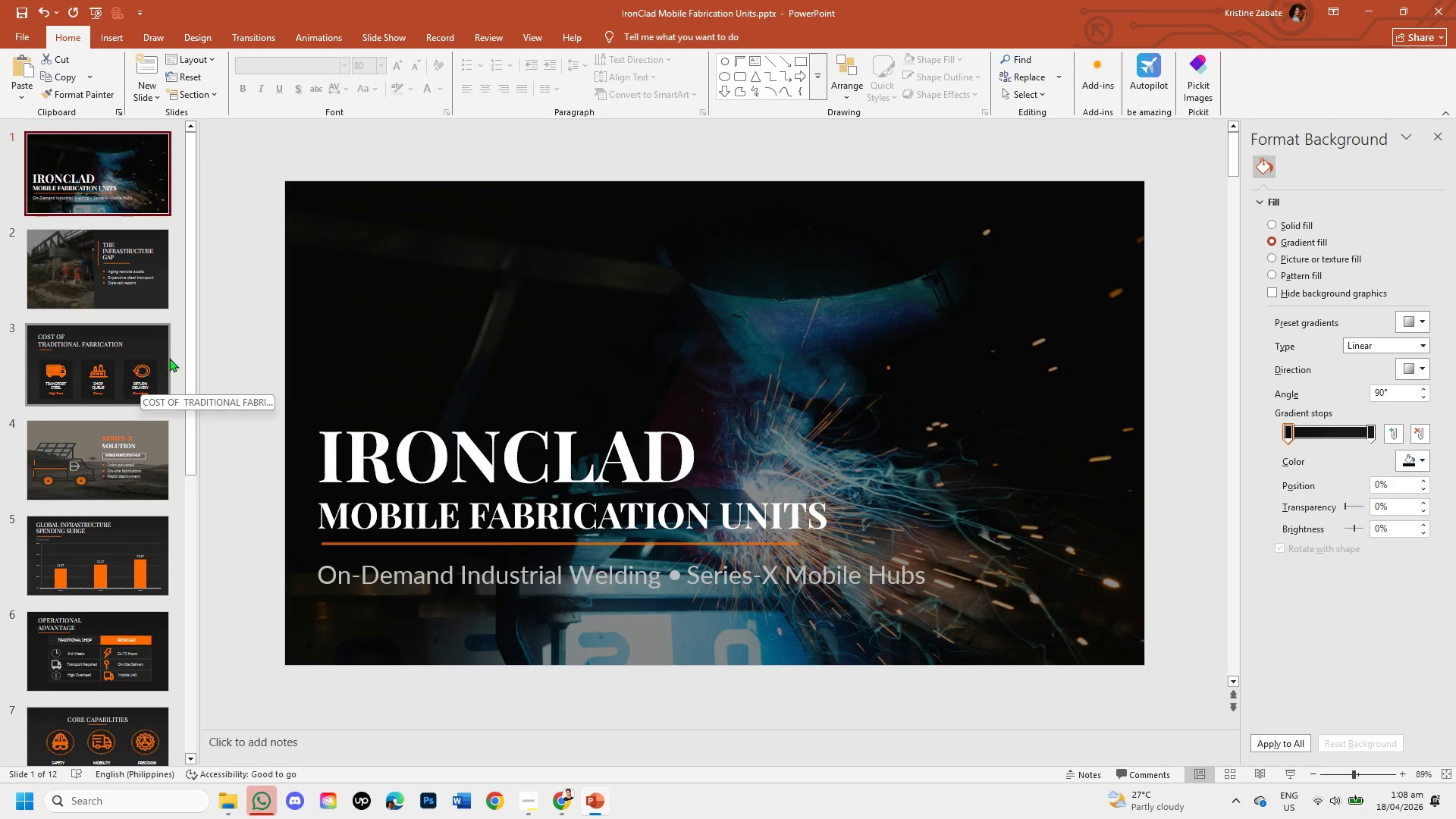 
left_click_drag(start_coordinate=[193, 347], to_coordinate=[184, 295])
 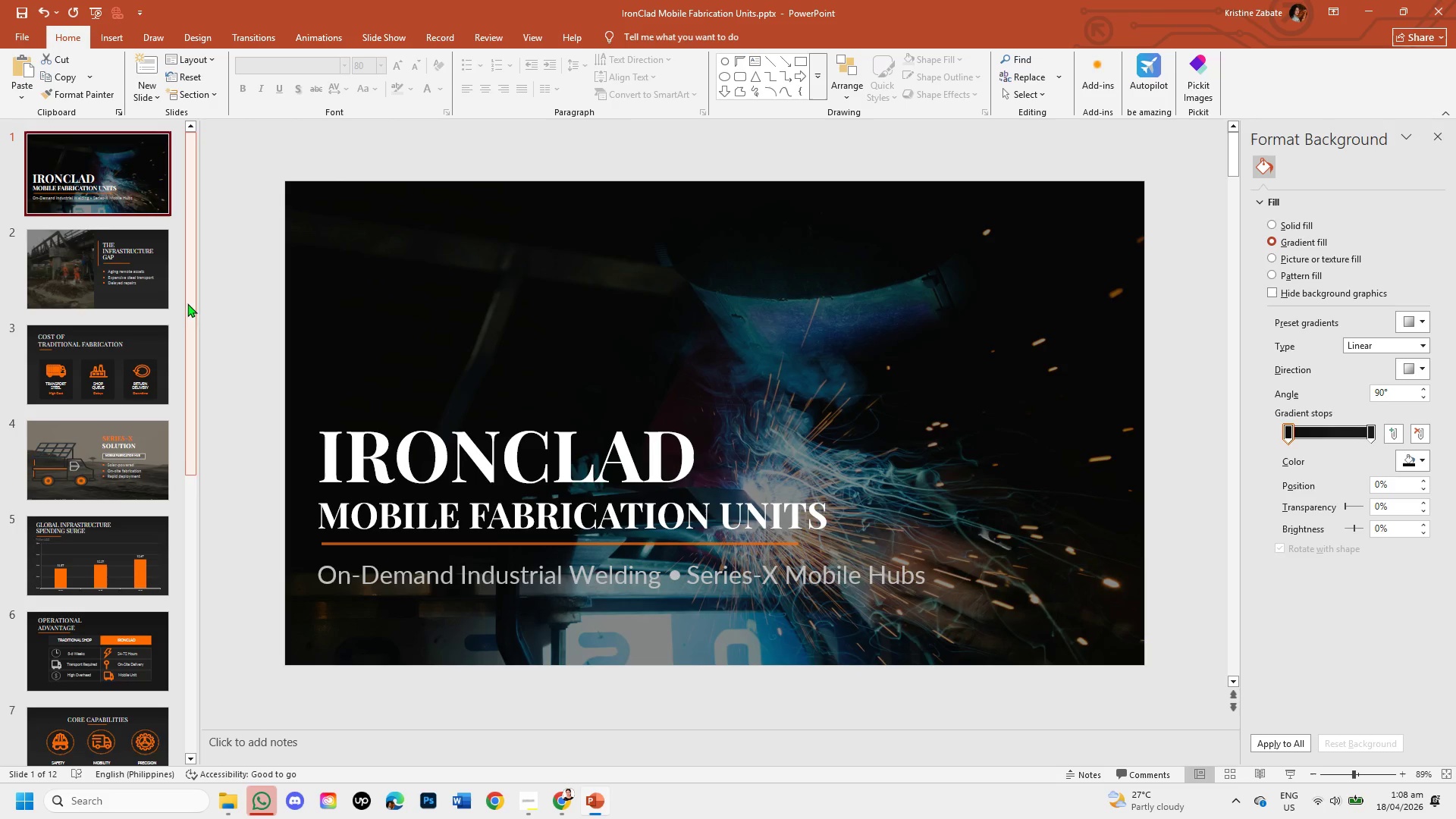 
left_click_drag(start_coordinate=[187, 303], to_coordinate=[191, 437])
 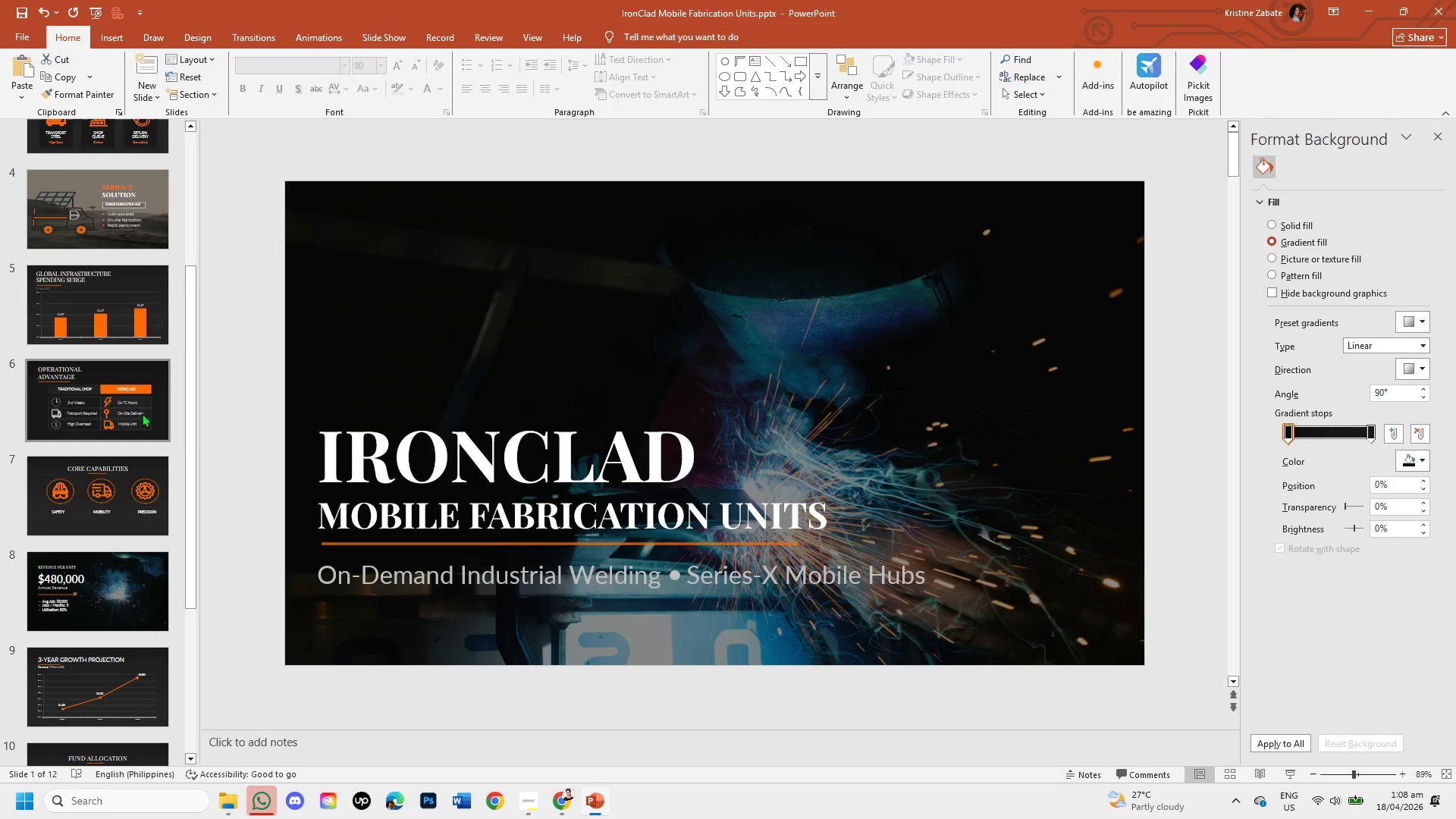 
left_click([142, 413])
 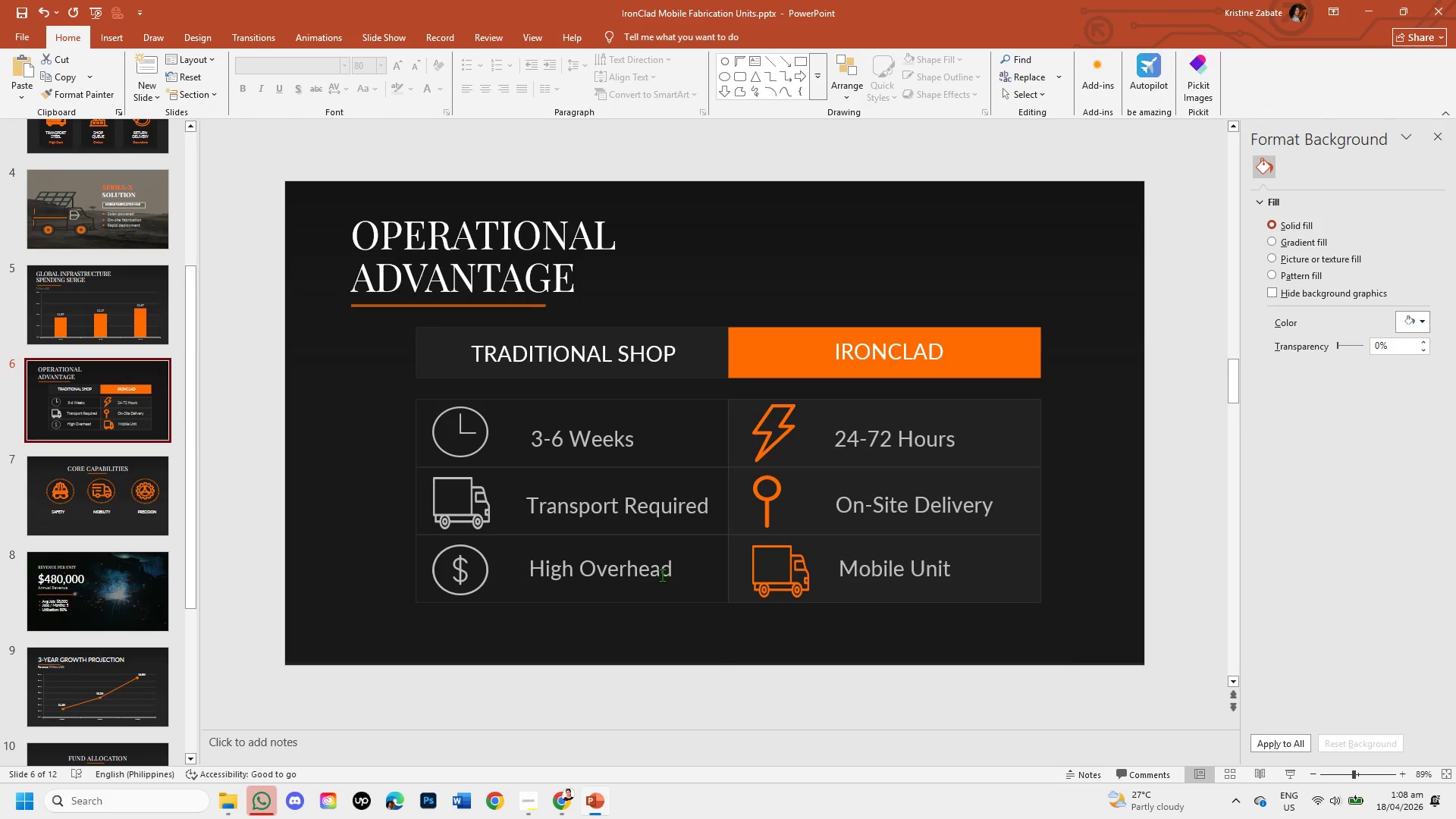 
left_click([802, 586])
 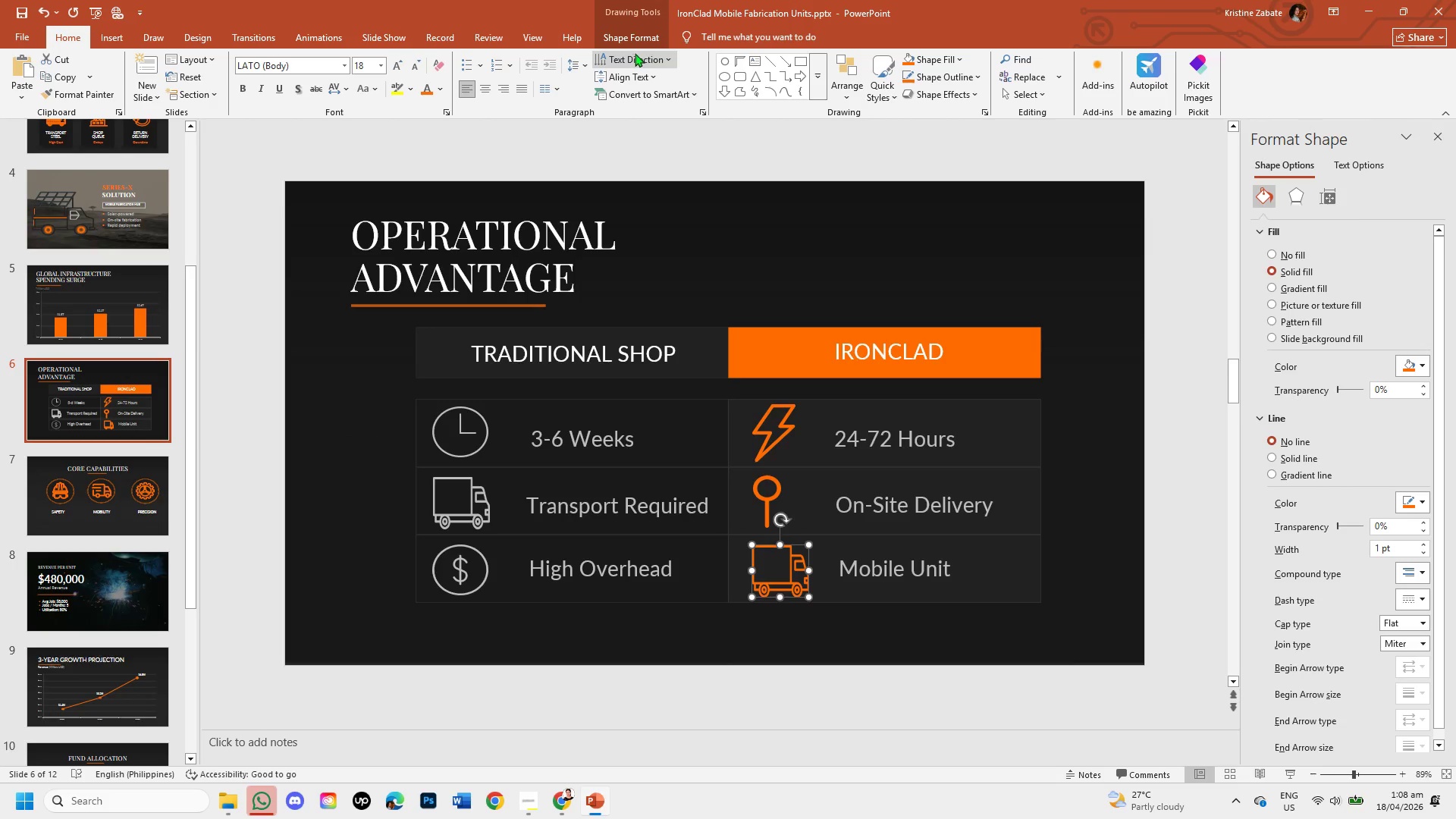 
left_click_drag(start_coordinate=[636, 33], to_coordinate=[614, 77])
 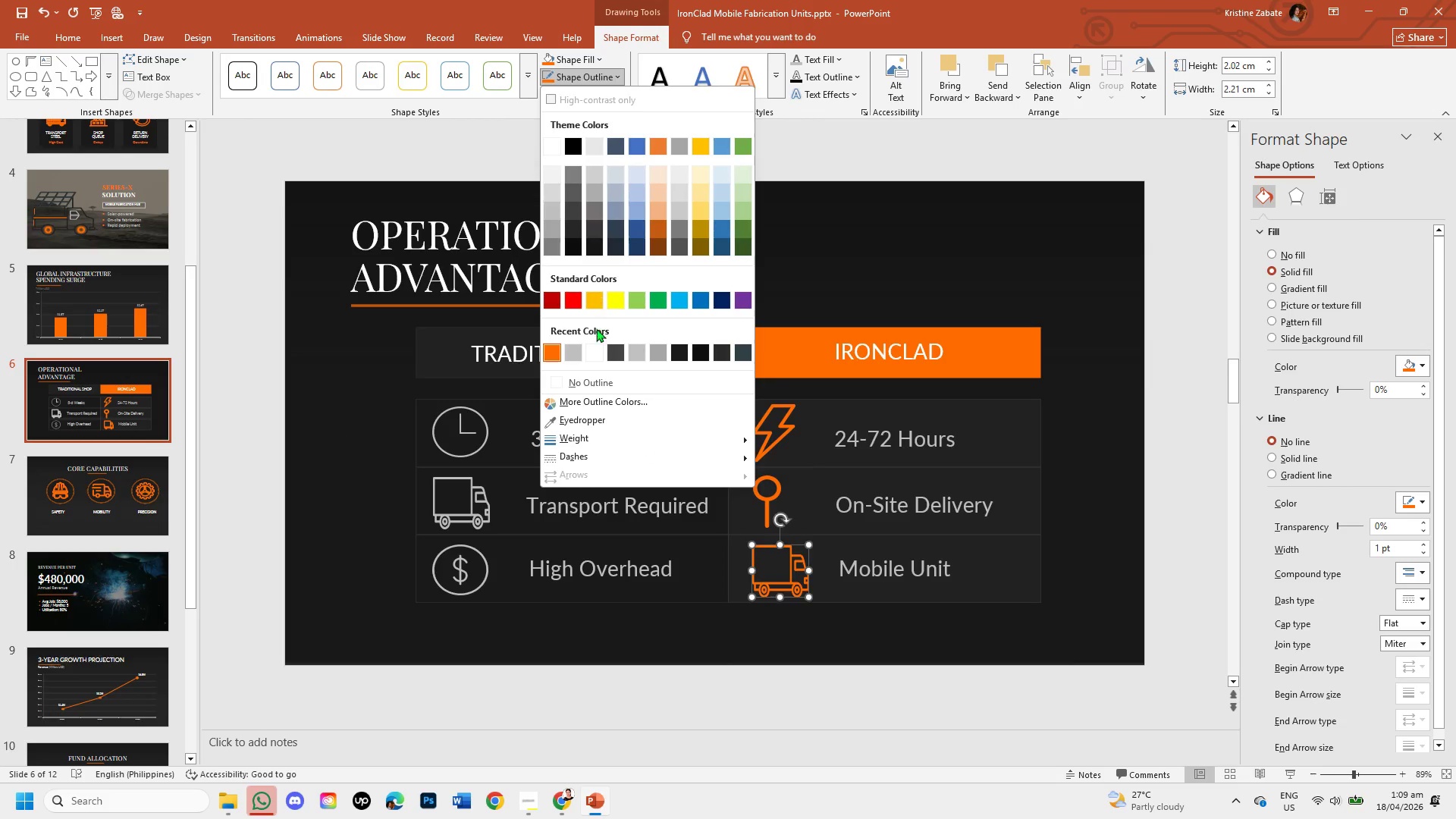 
left_click([614, 77])
 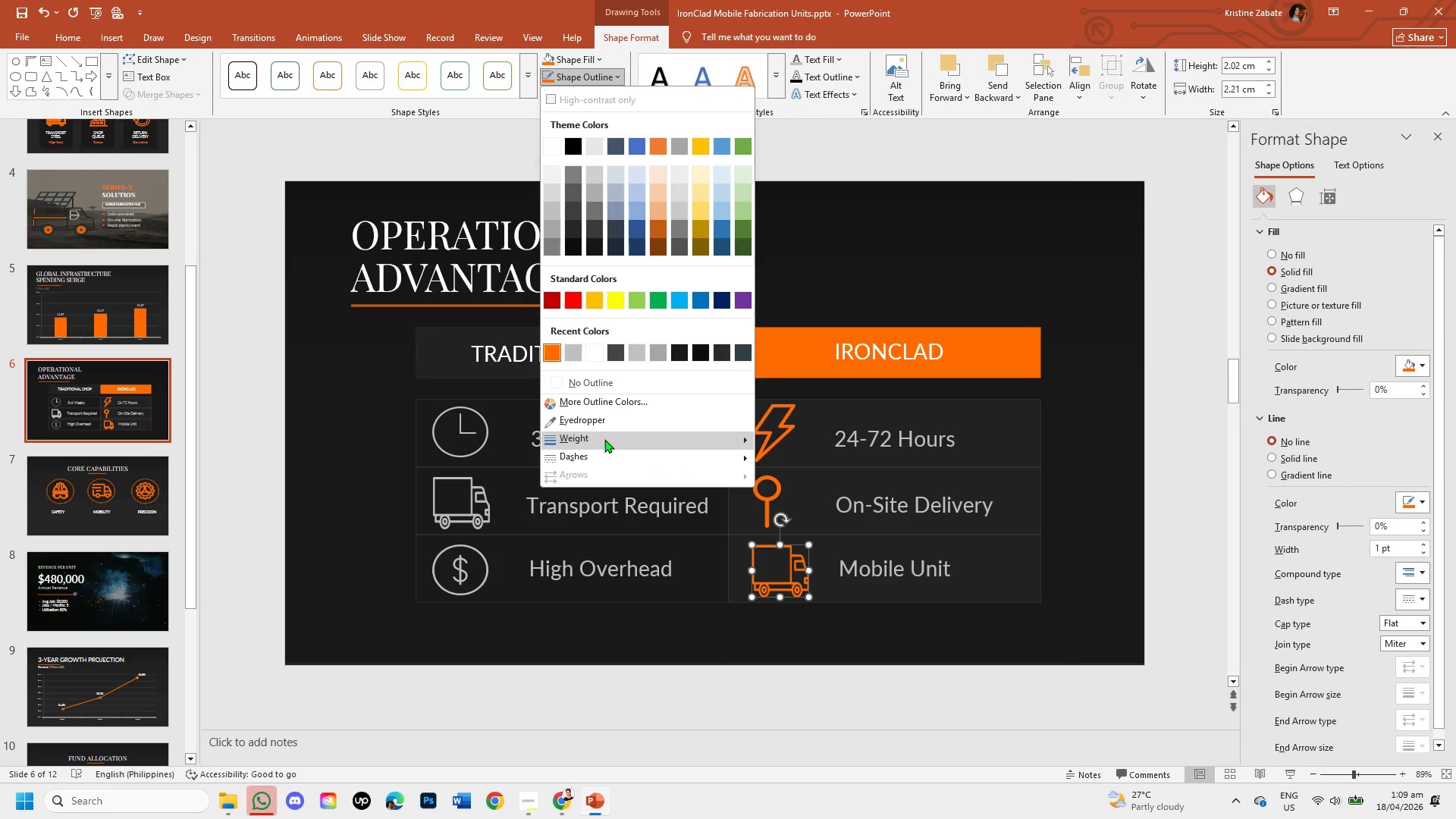 
left_click([605, 440])
 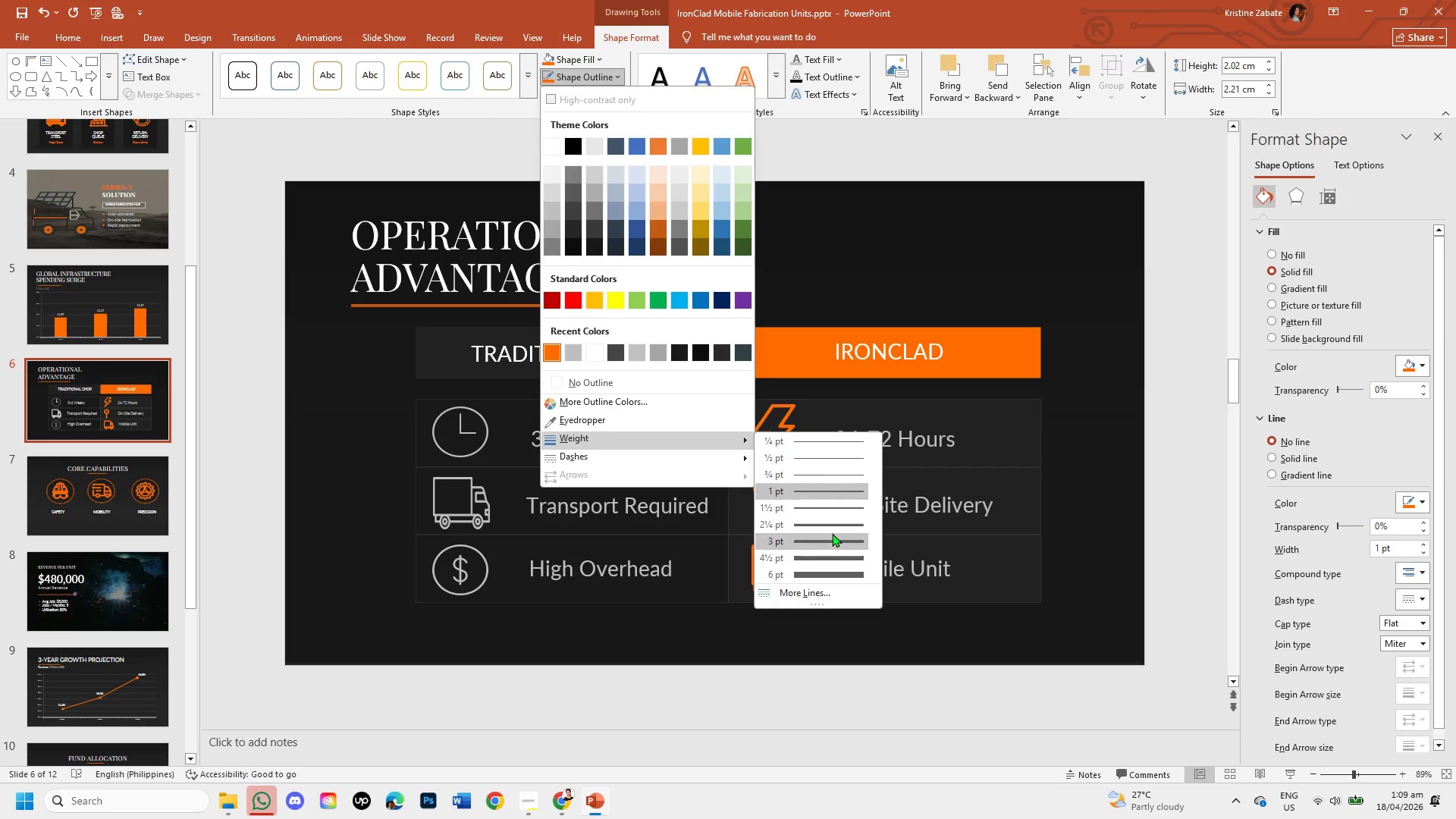 
left_click([827, 525])
 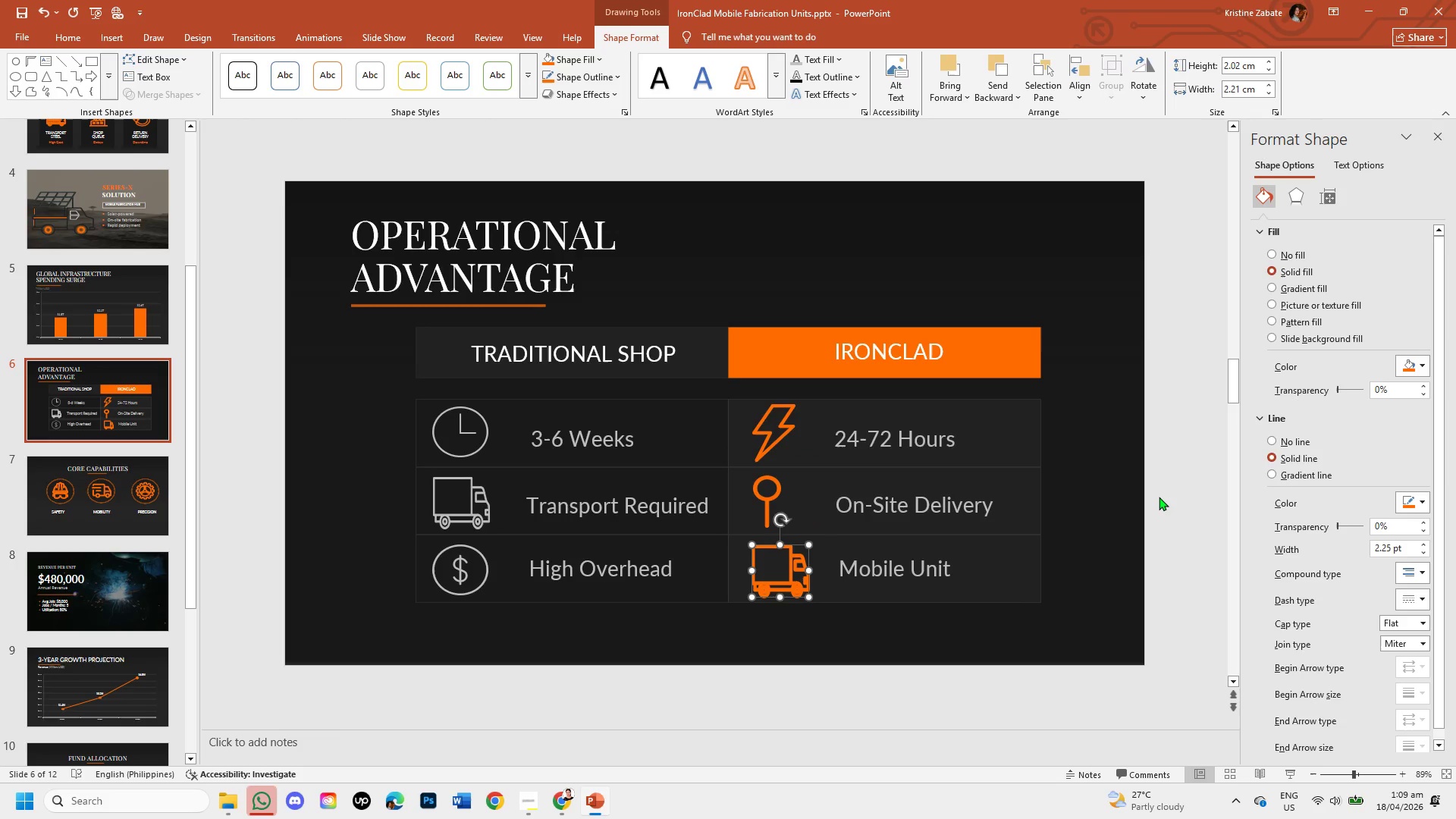 
left_click([1159, 497])
 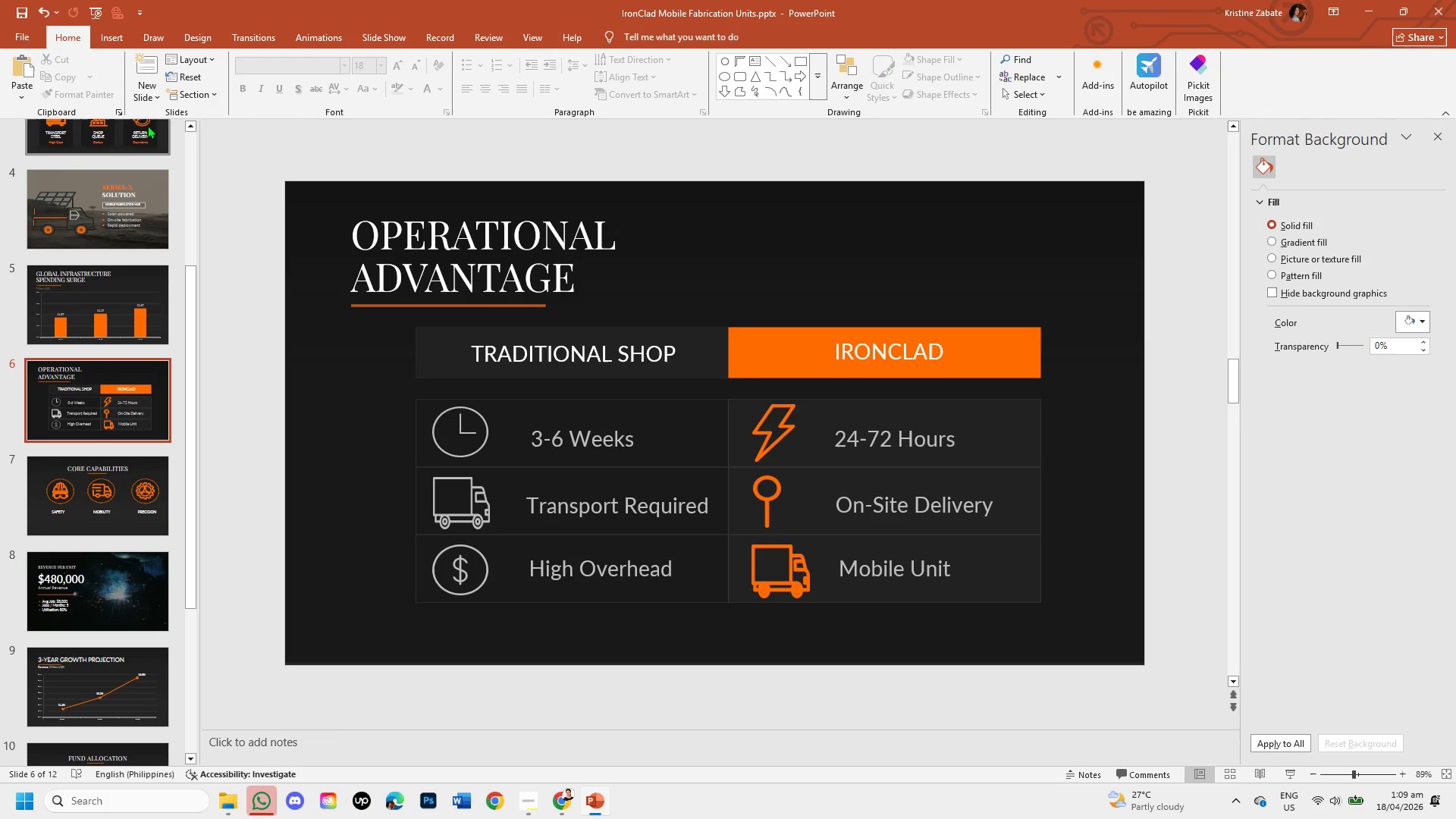 
wait(6.69)
 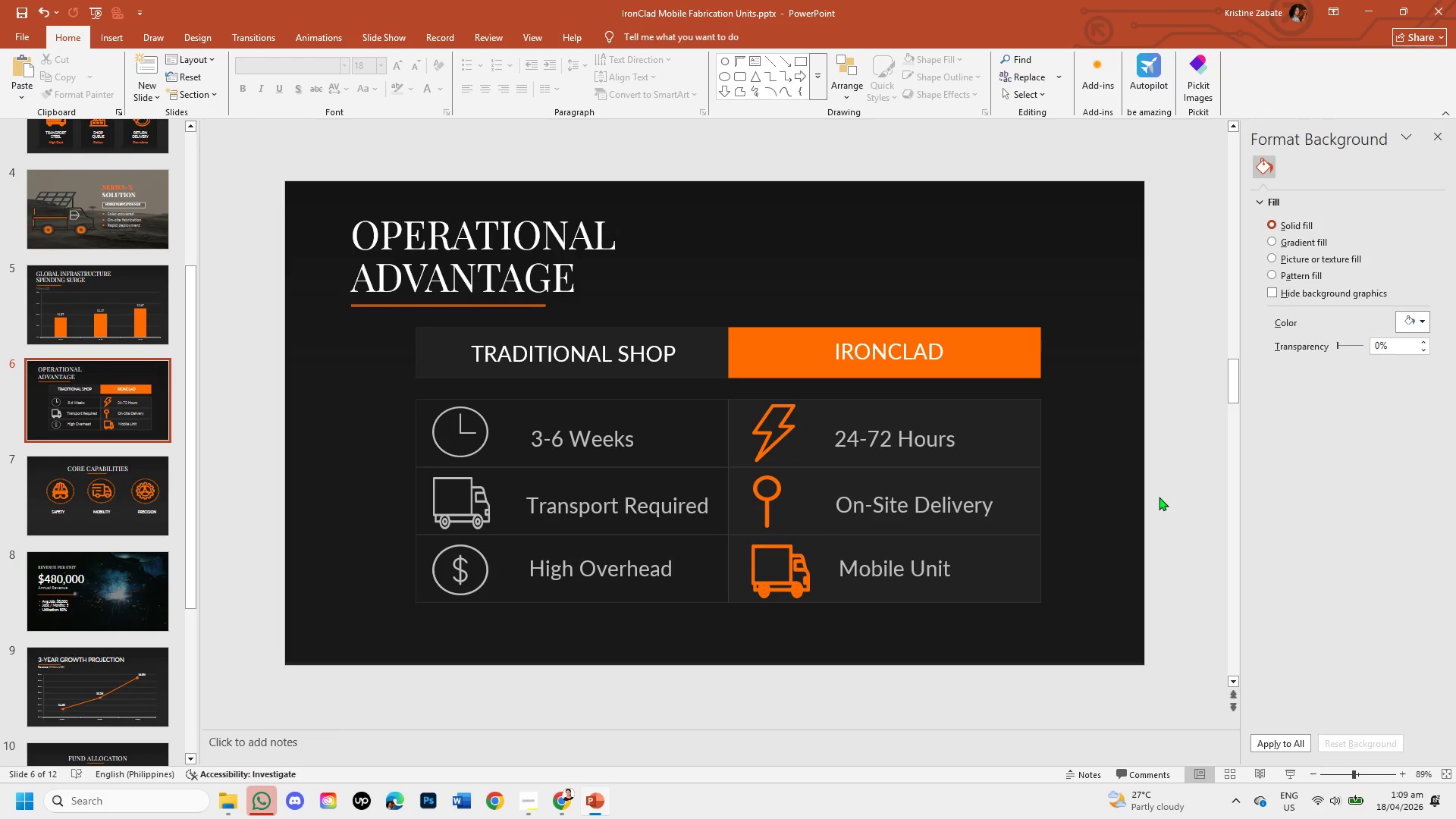 
left_click([26, 41])
 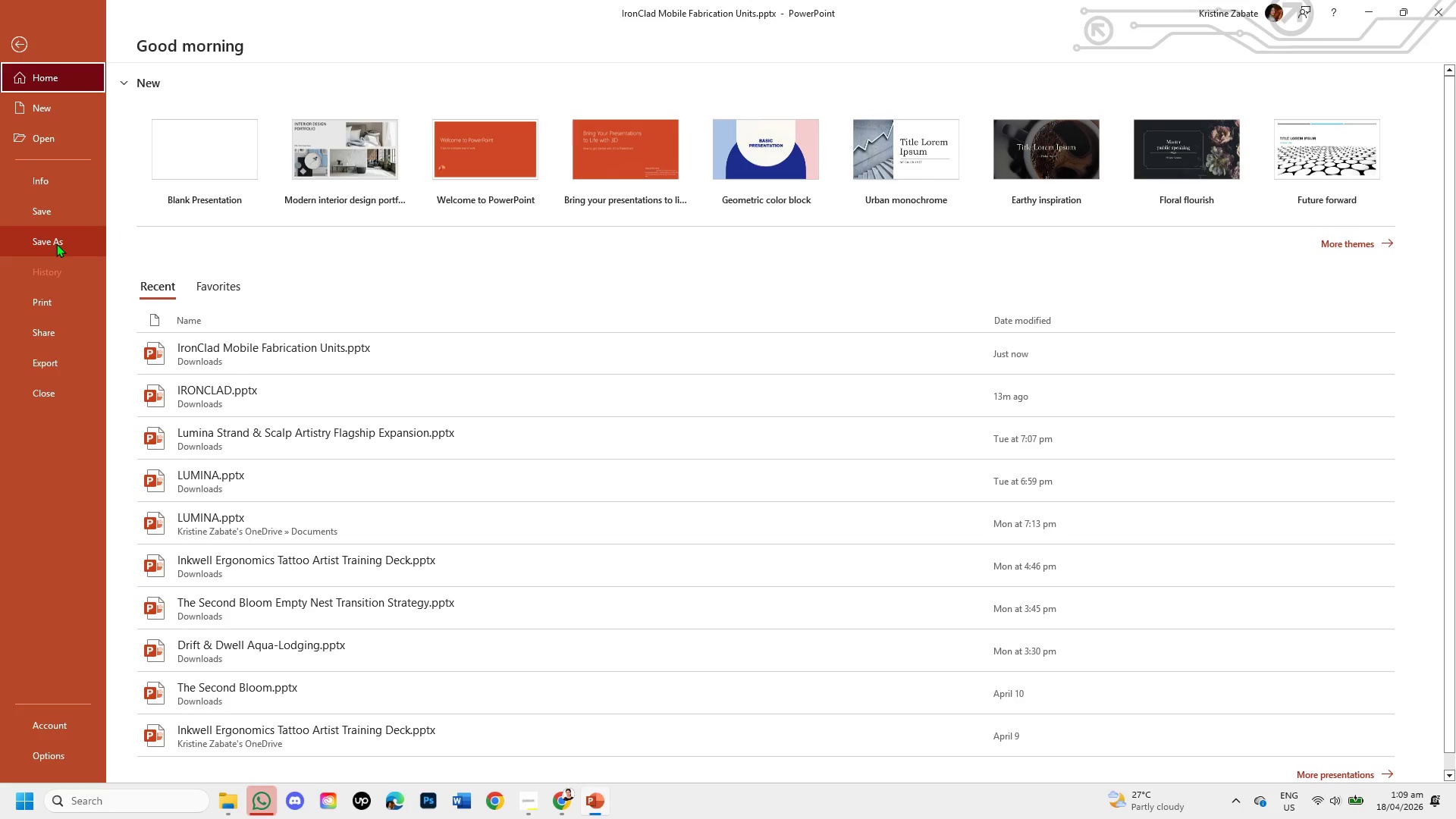 
left_click([56, 243])
 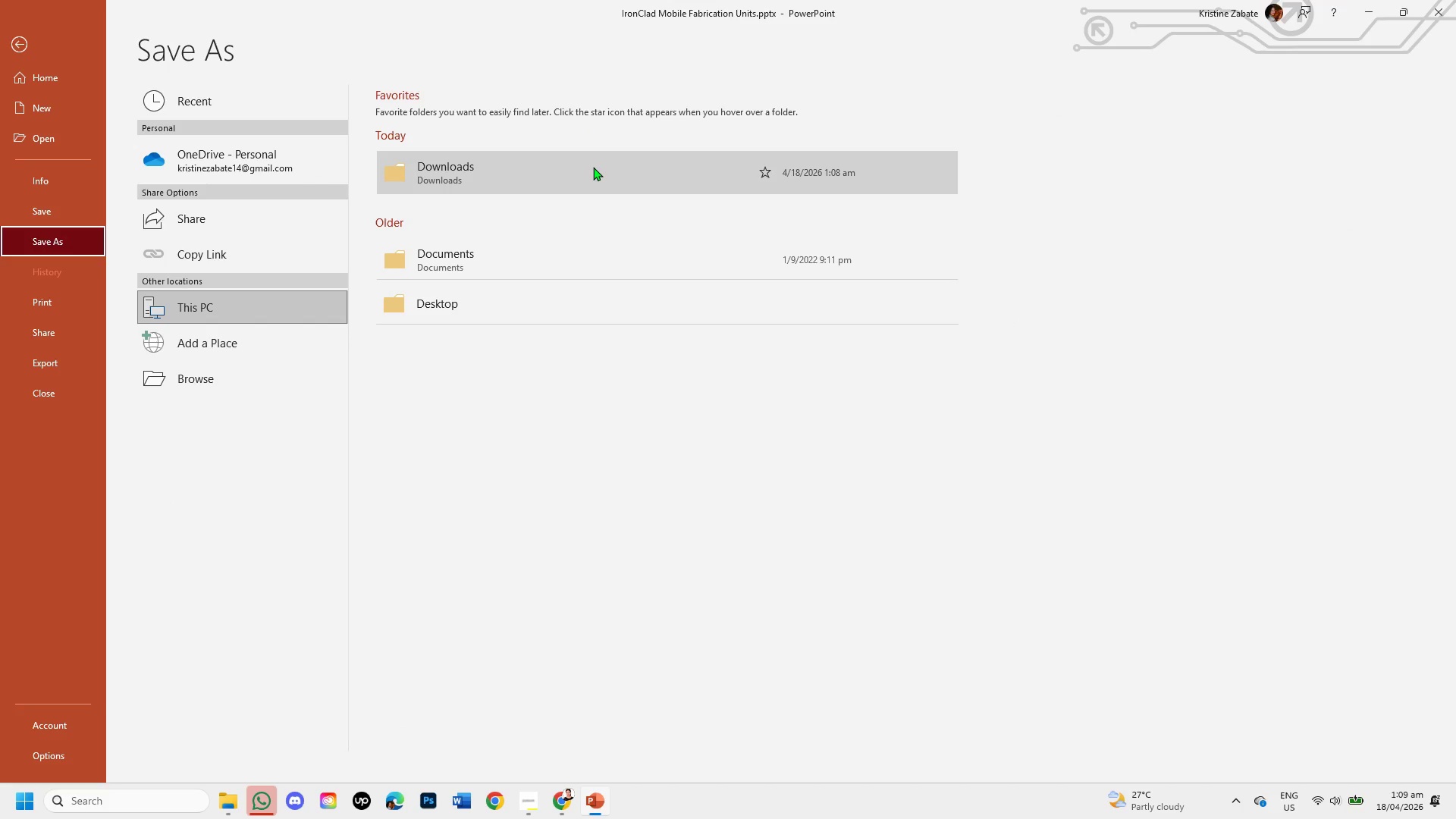 
left_click([592, 165])
 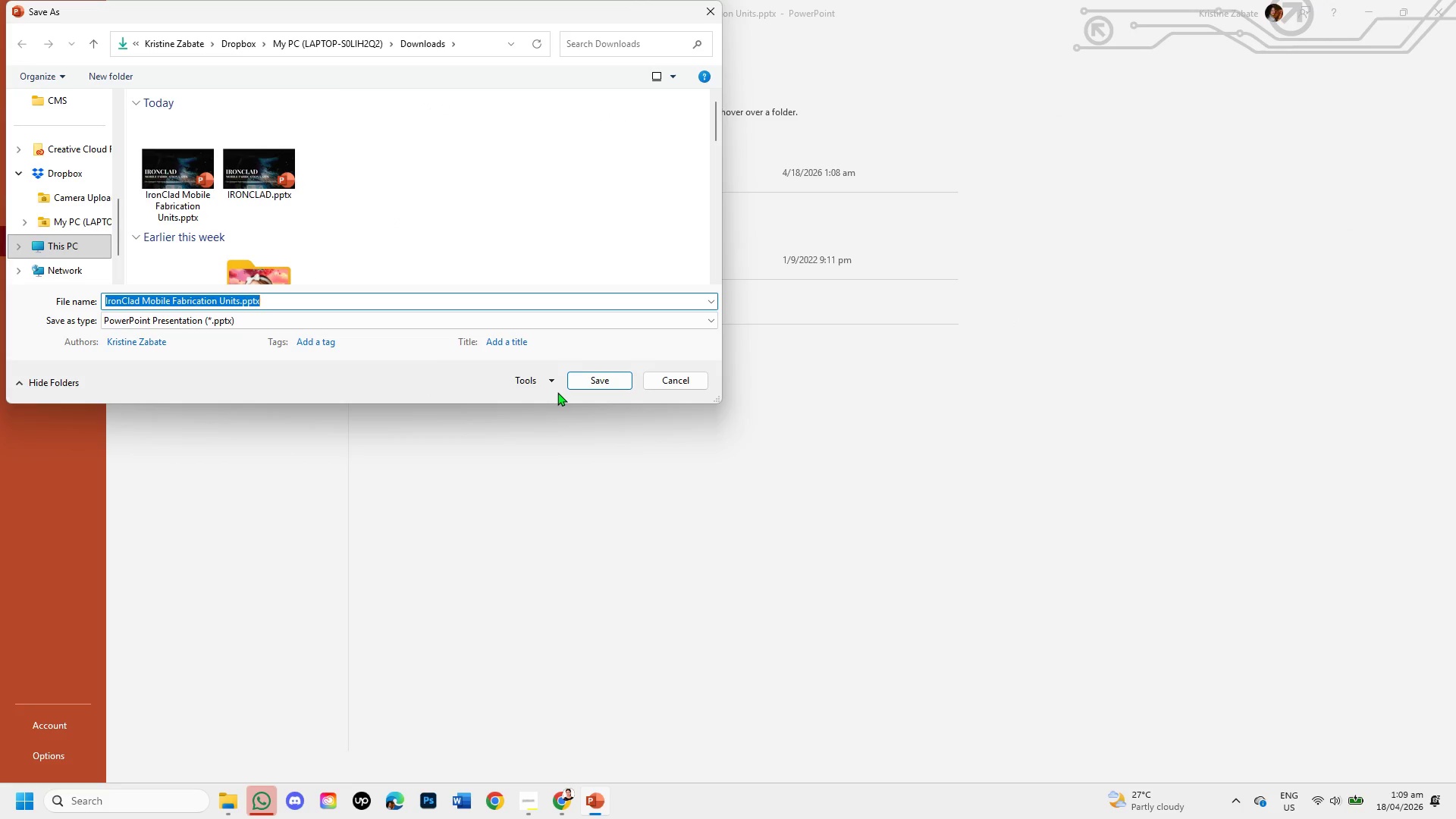 
left_click([592, 383])
 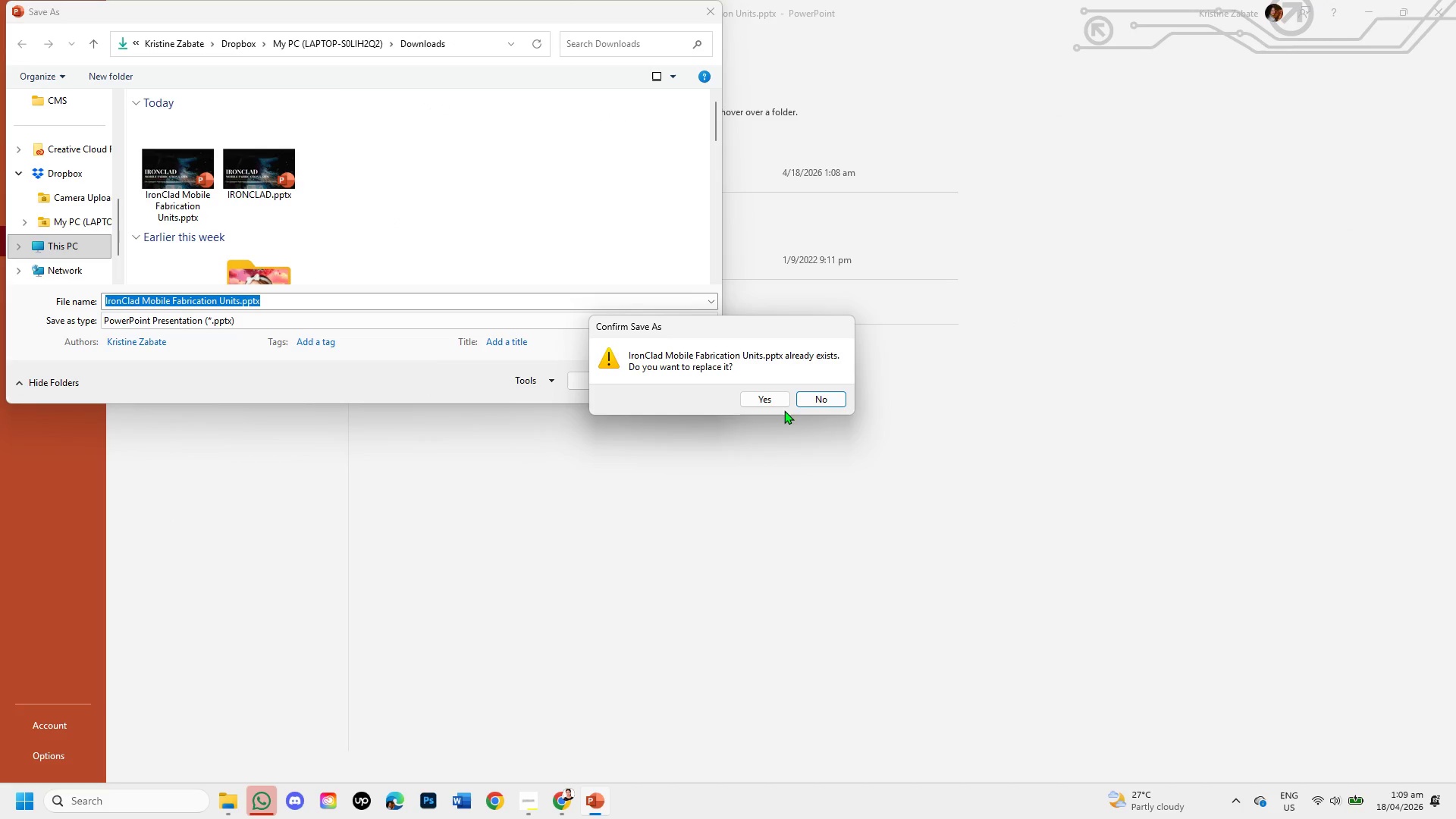 
left_click([770, 400])
 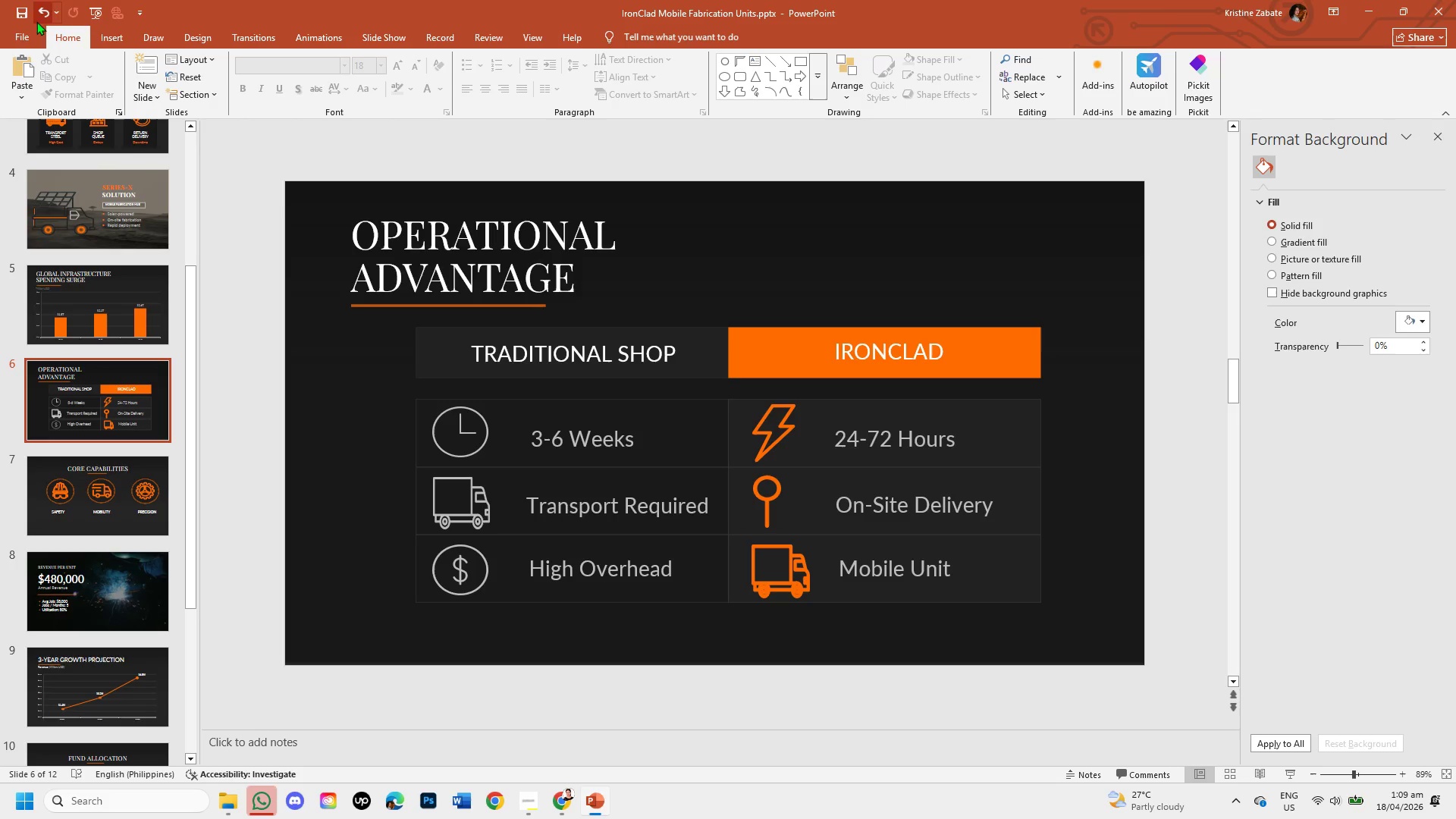 
left_click([32, 37])
 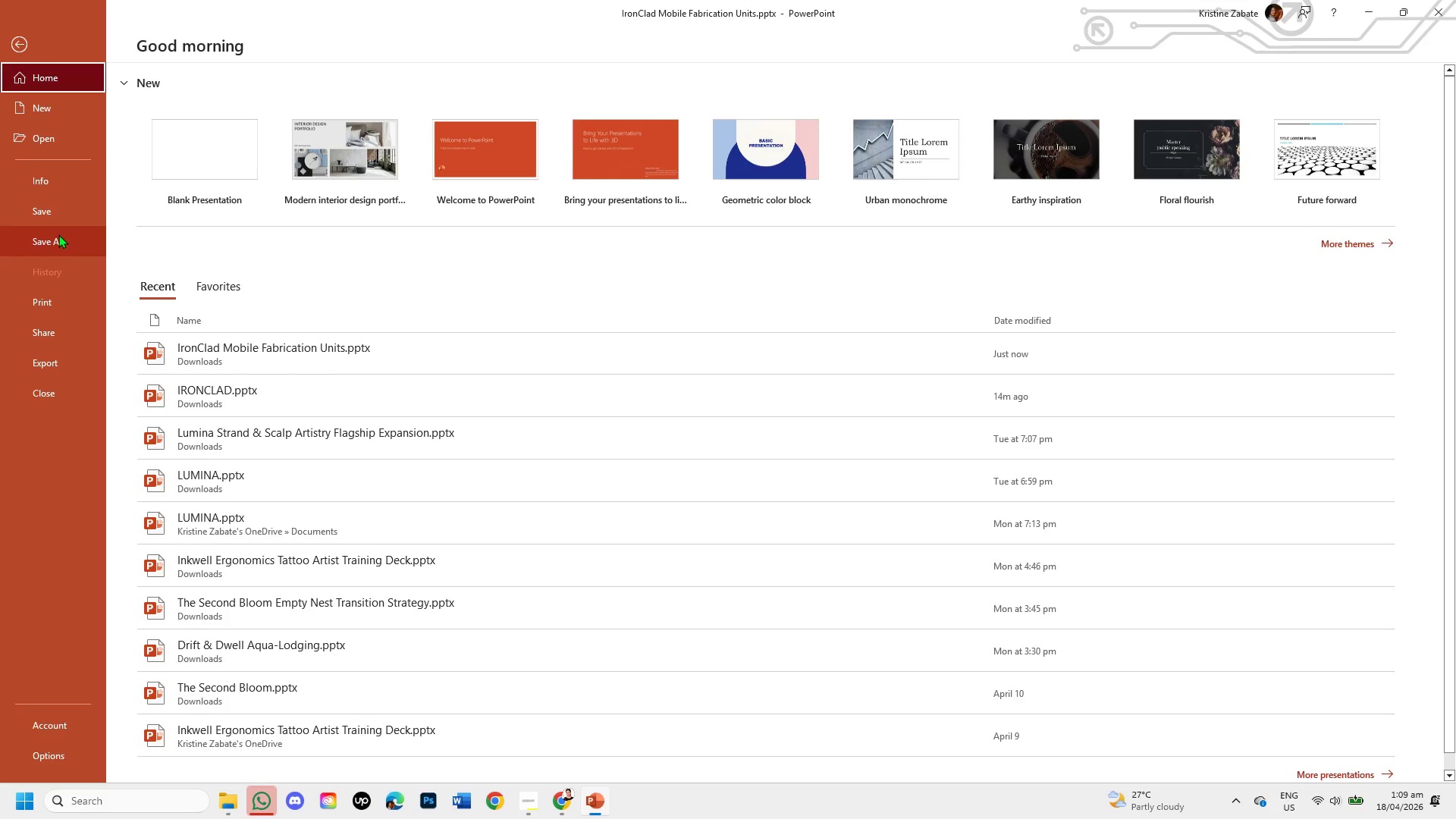 
left_click([58, 234])
 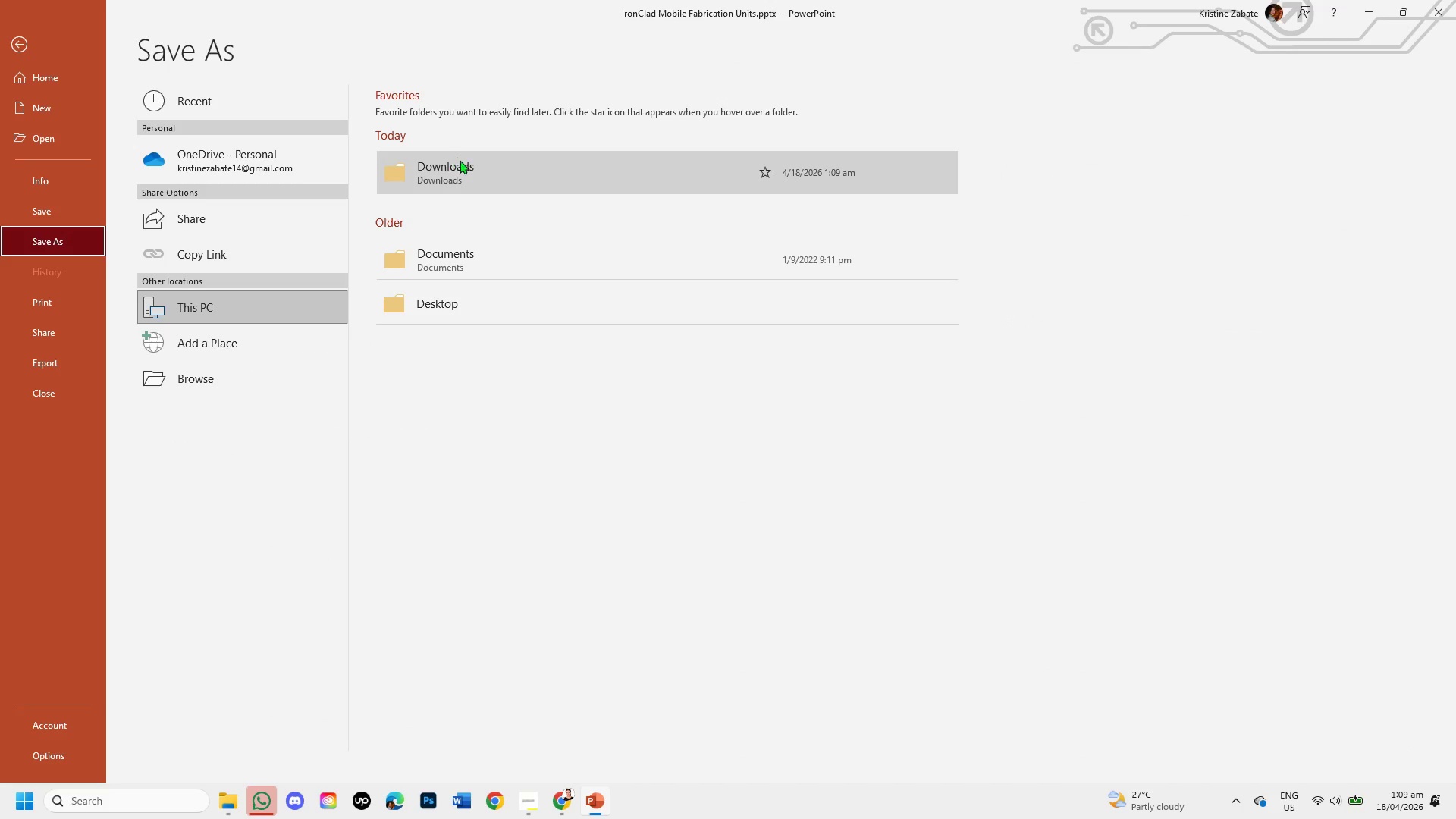 
left_click([460, 167])
 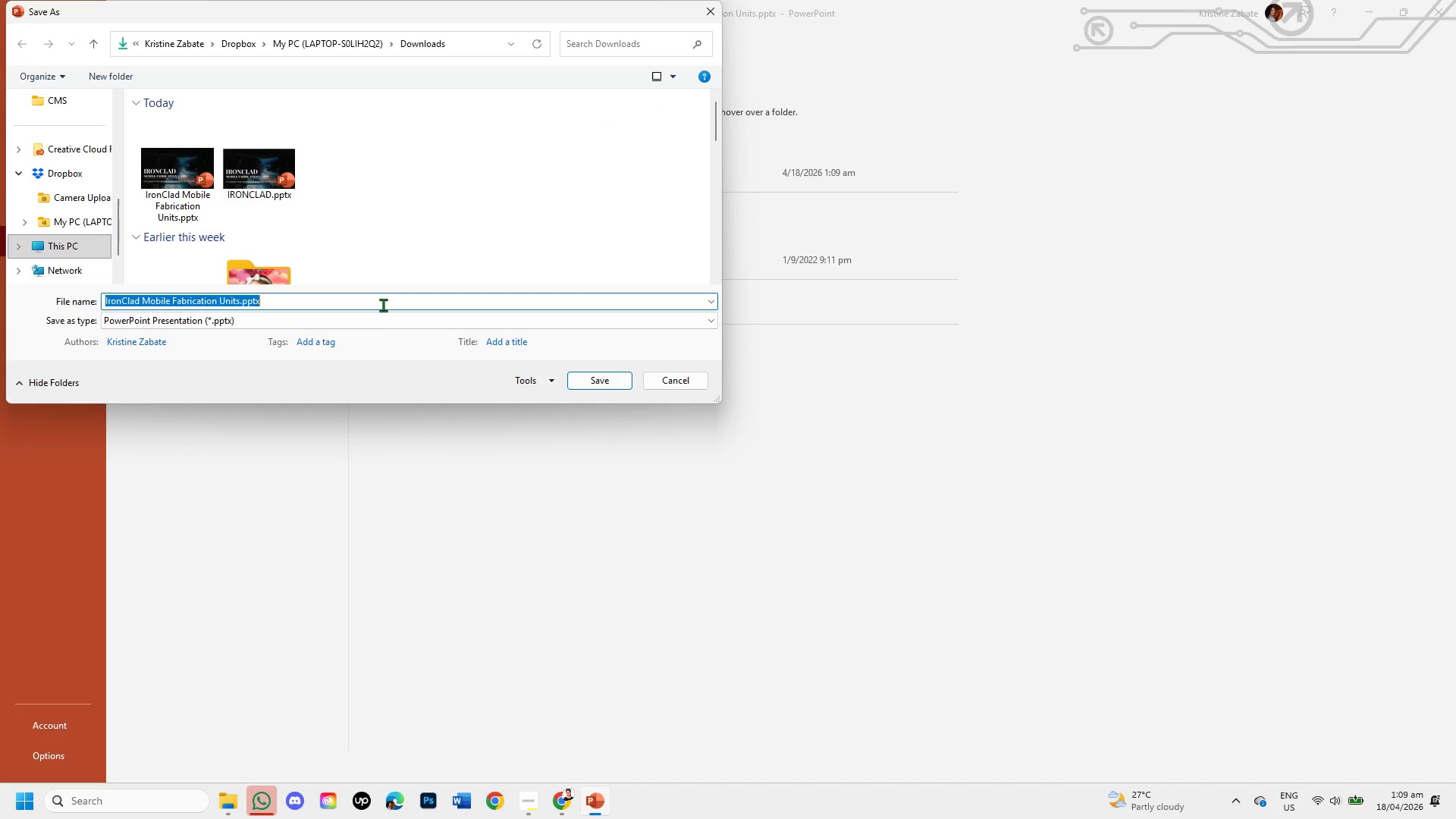 
left_click([361, 319])
 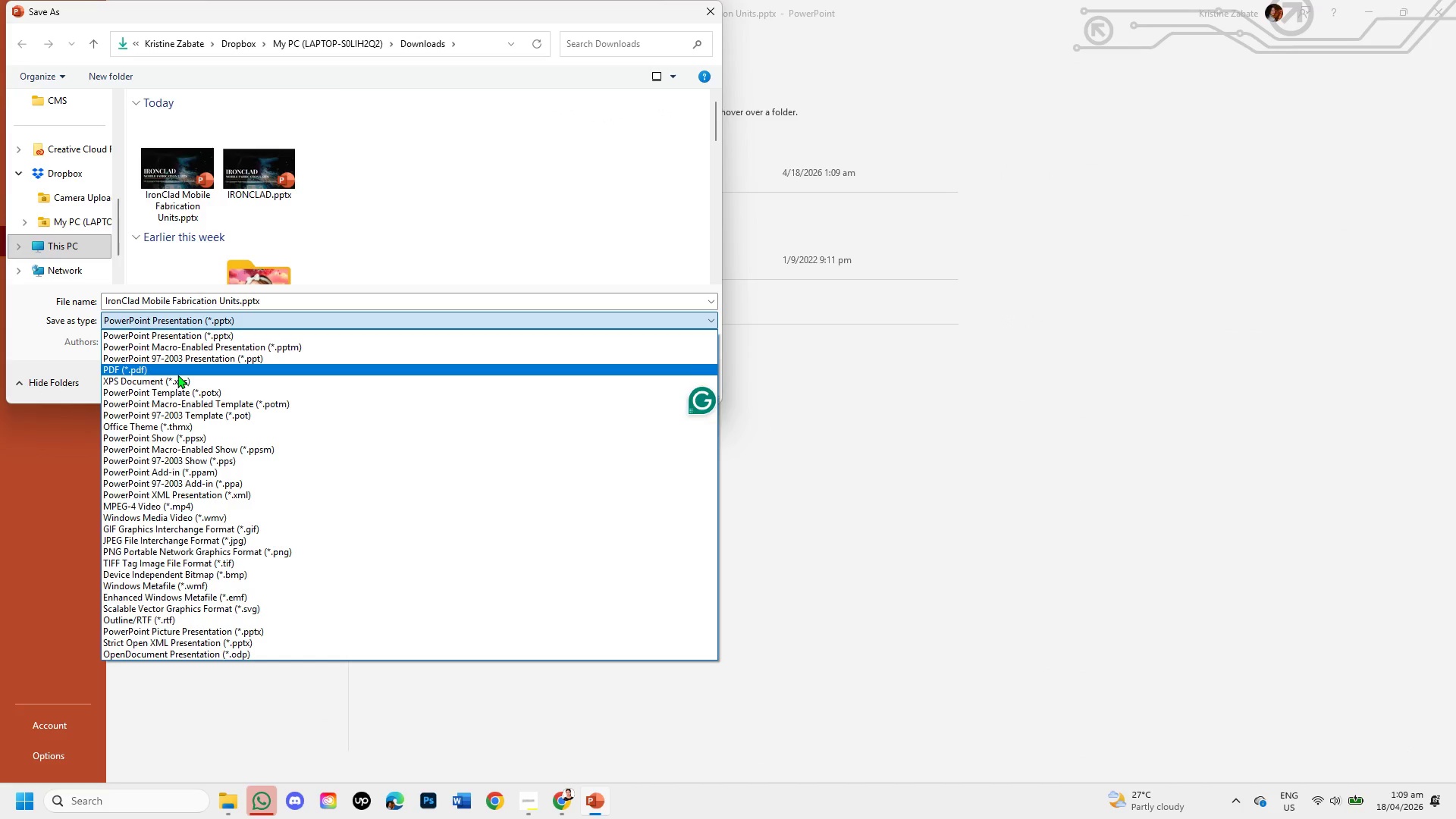 
left_click([175, 375])
 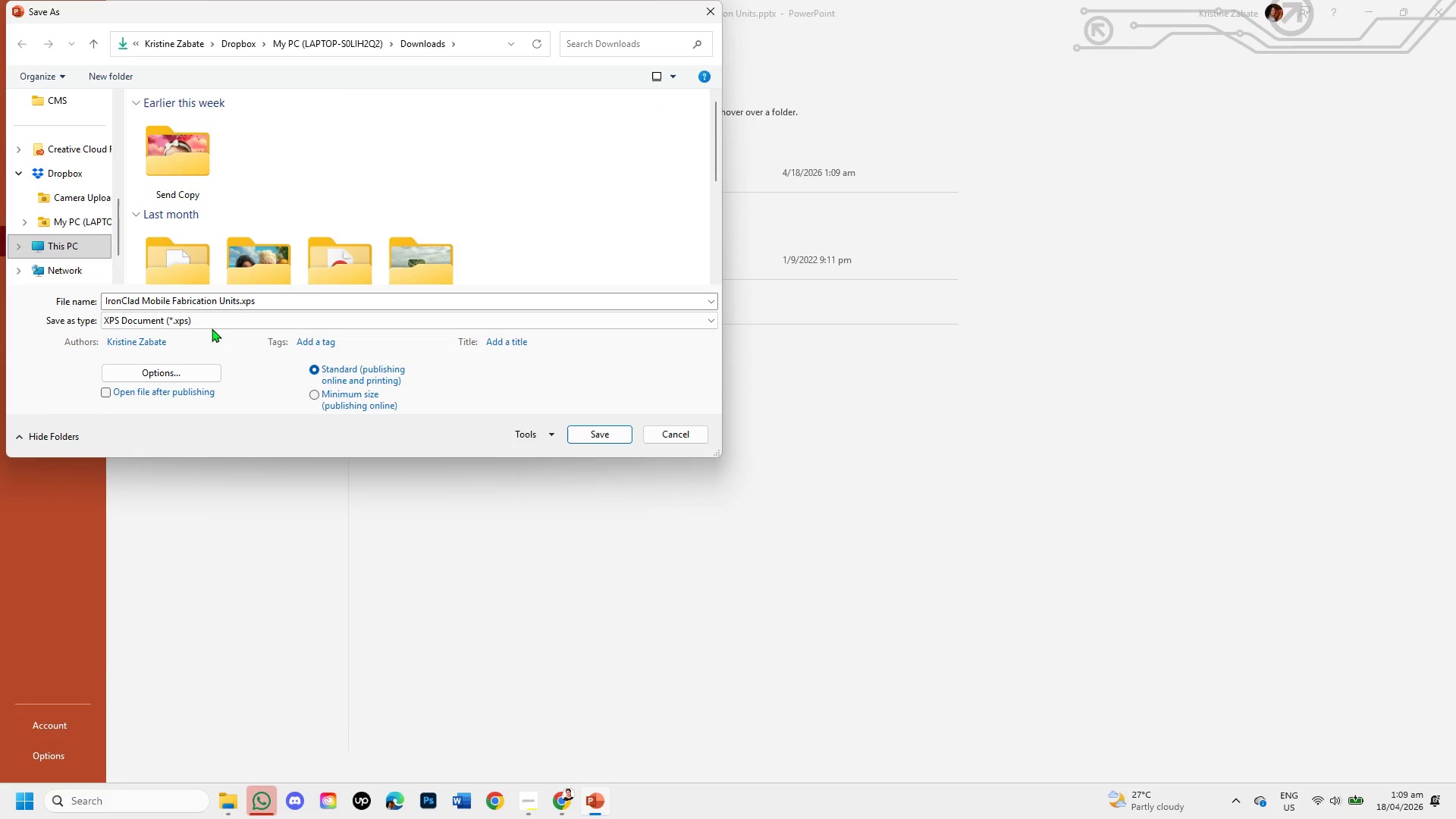 
left_click([213, 322])
 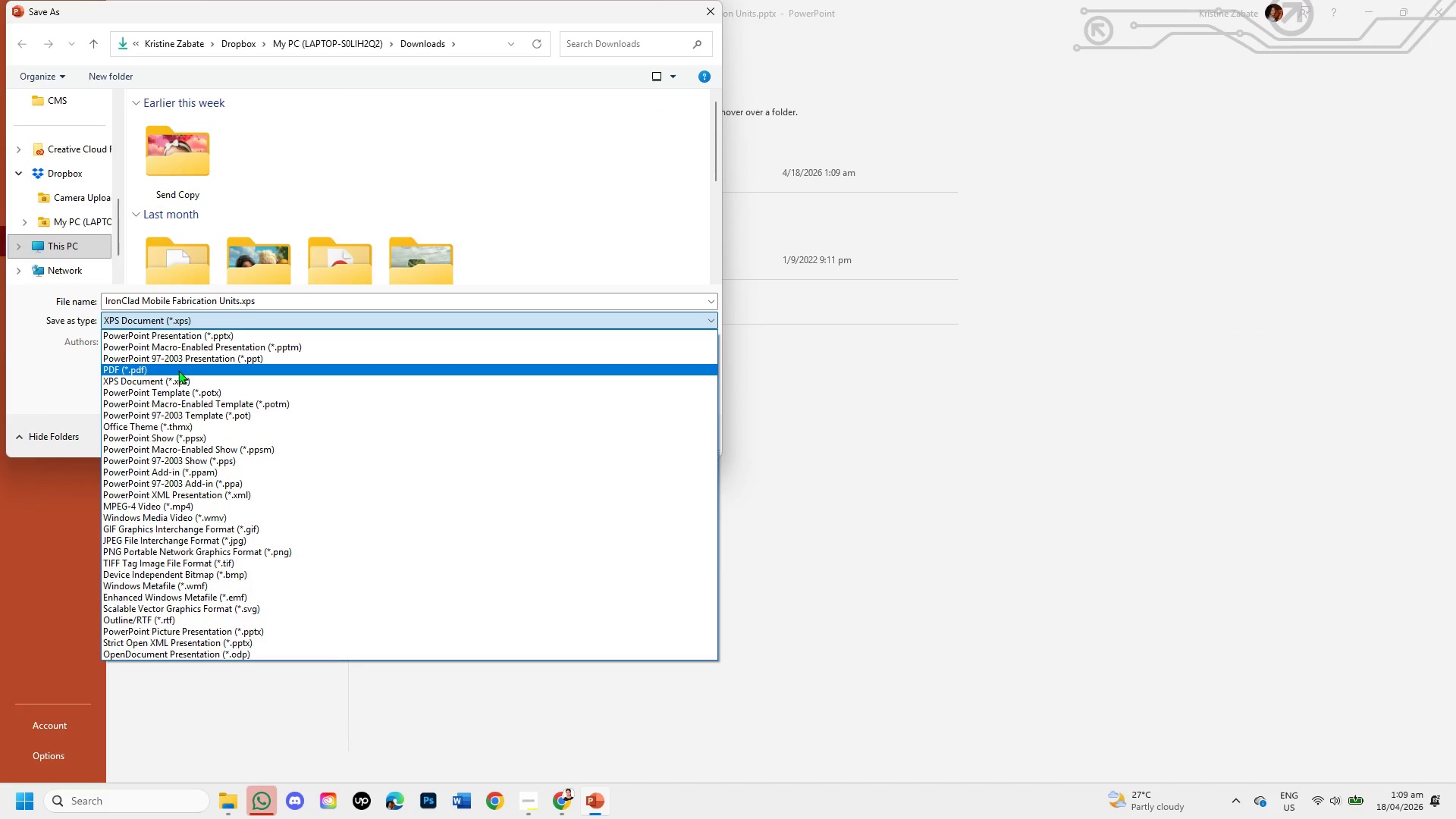 
left_click([178, 370])
 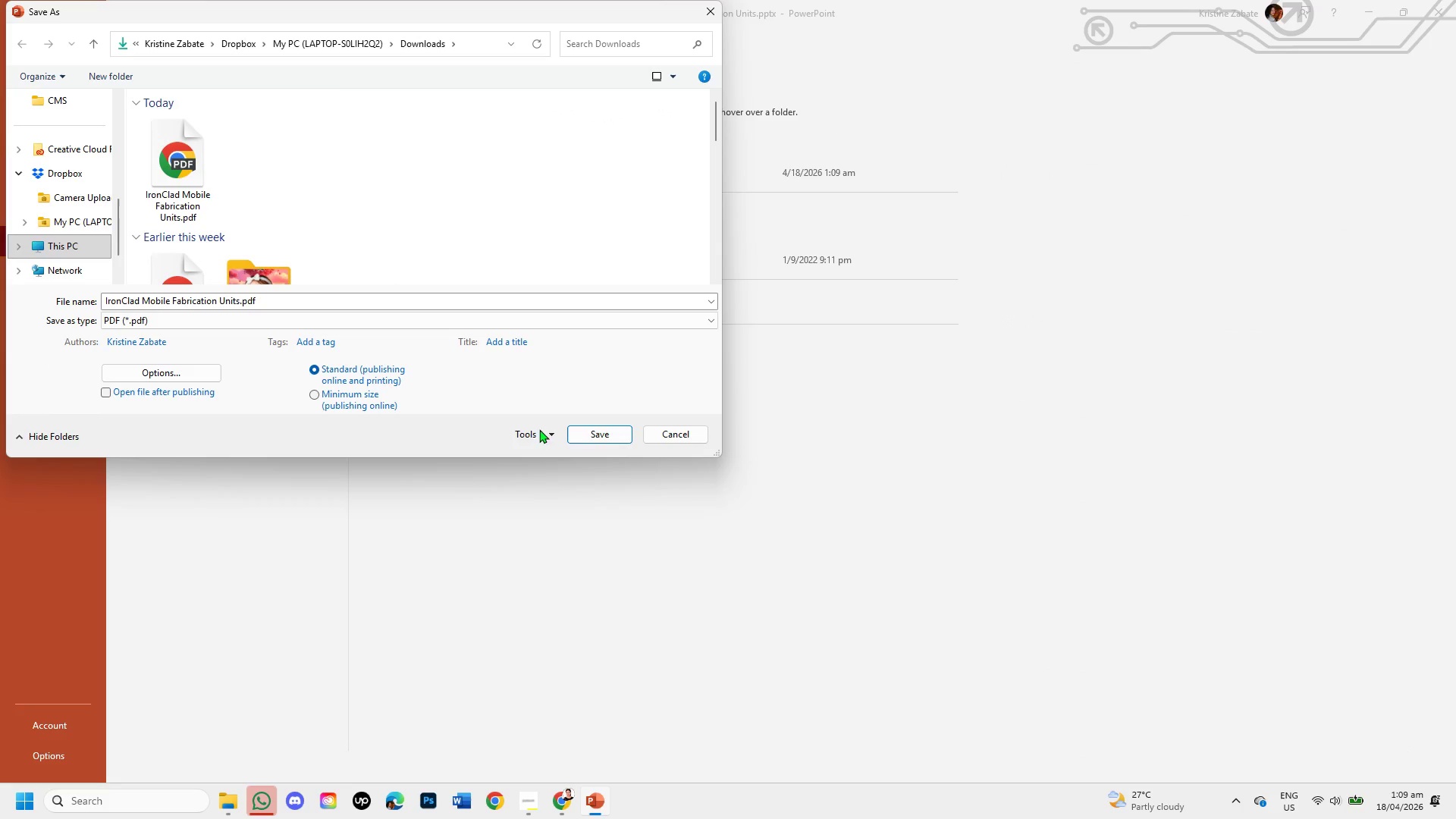 
left_click([587, 431])
 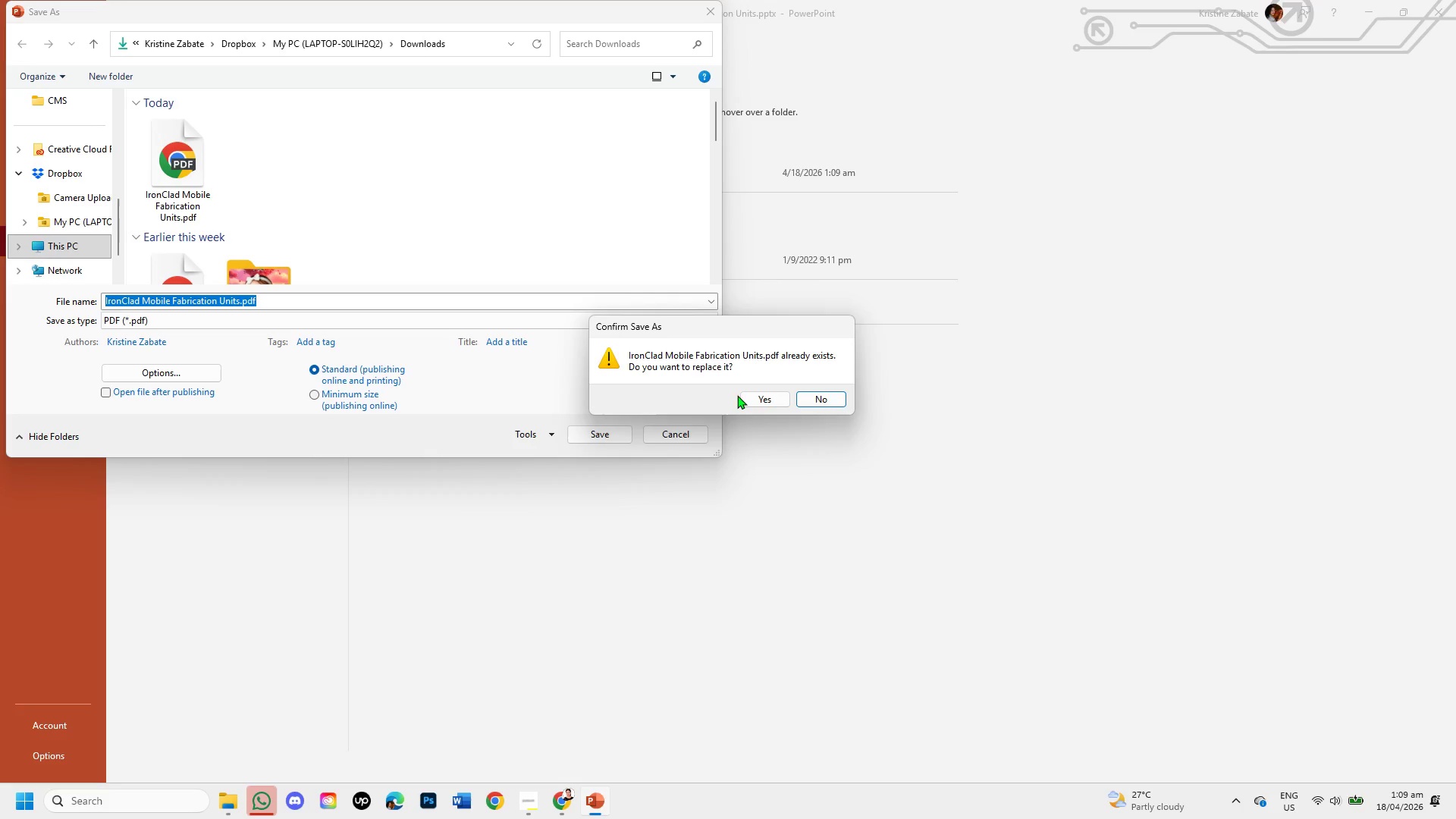 